 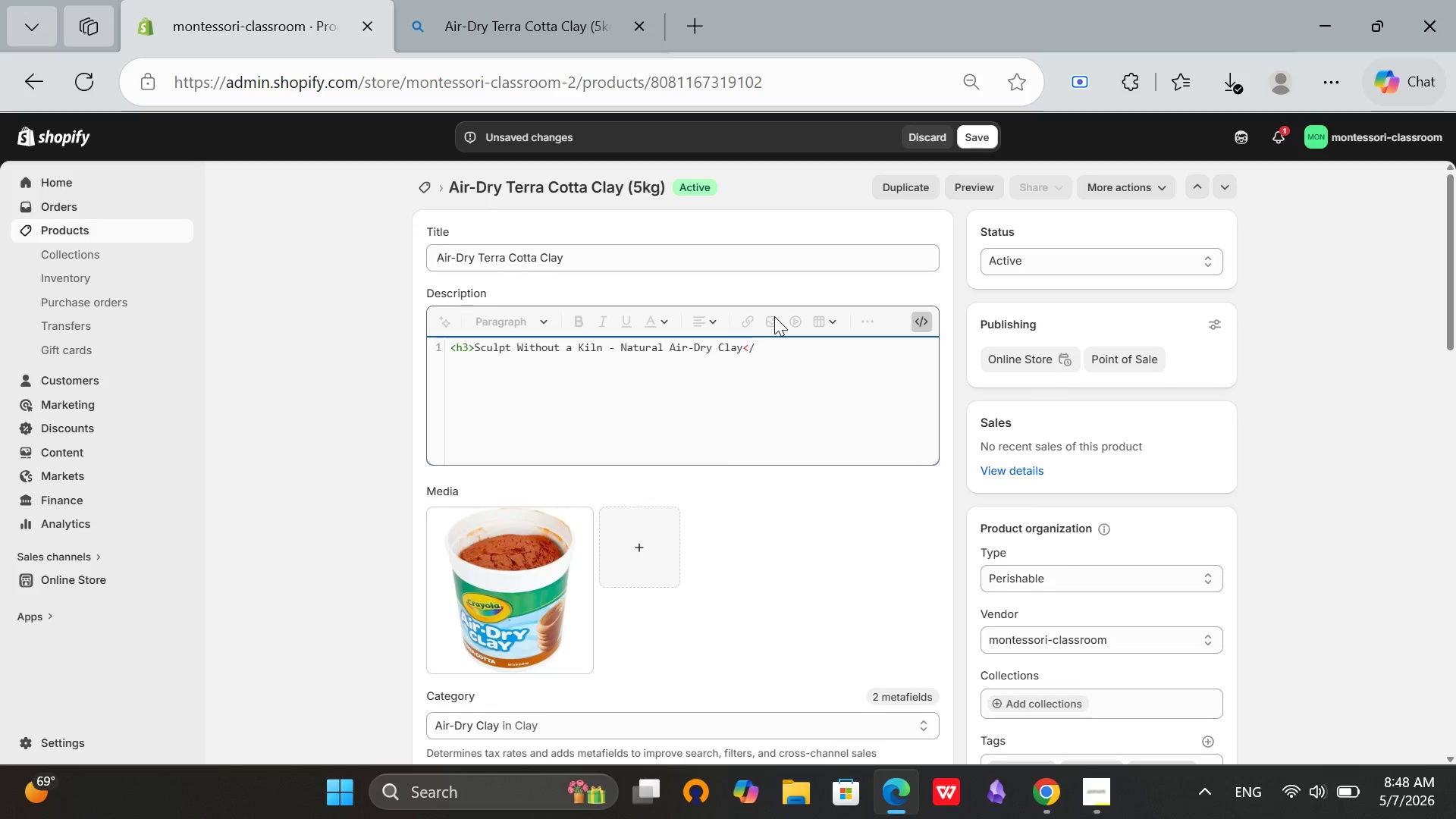 
hold_key(key=ShiftRight, duration=0.78)
 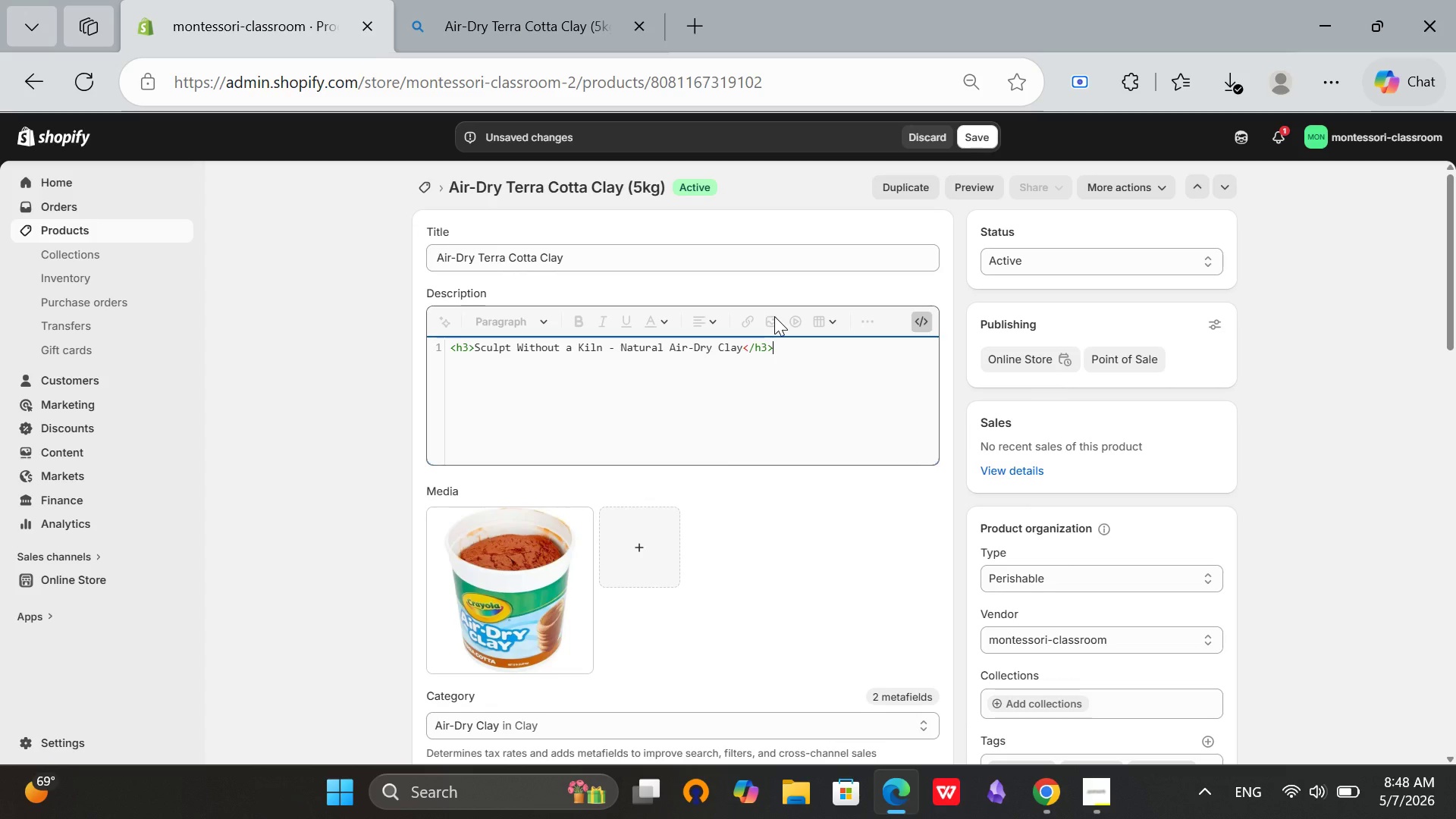 
key(Enter)
 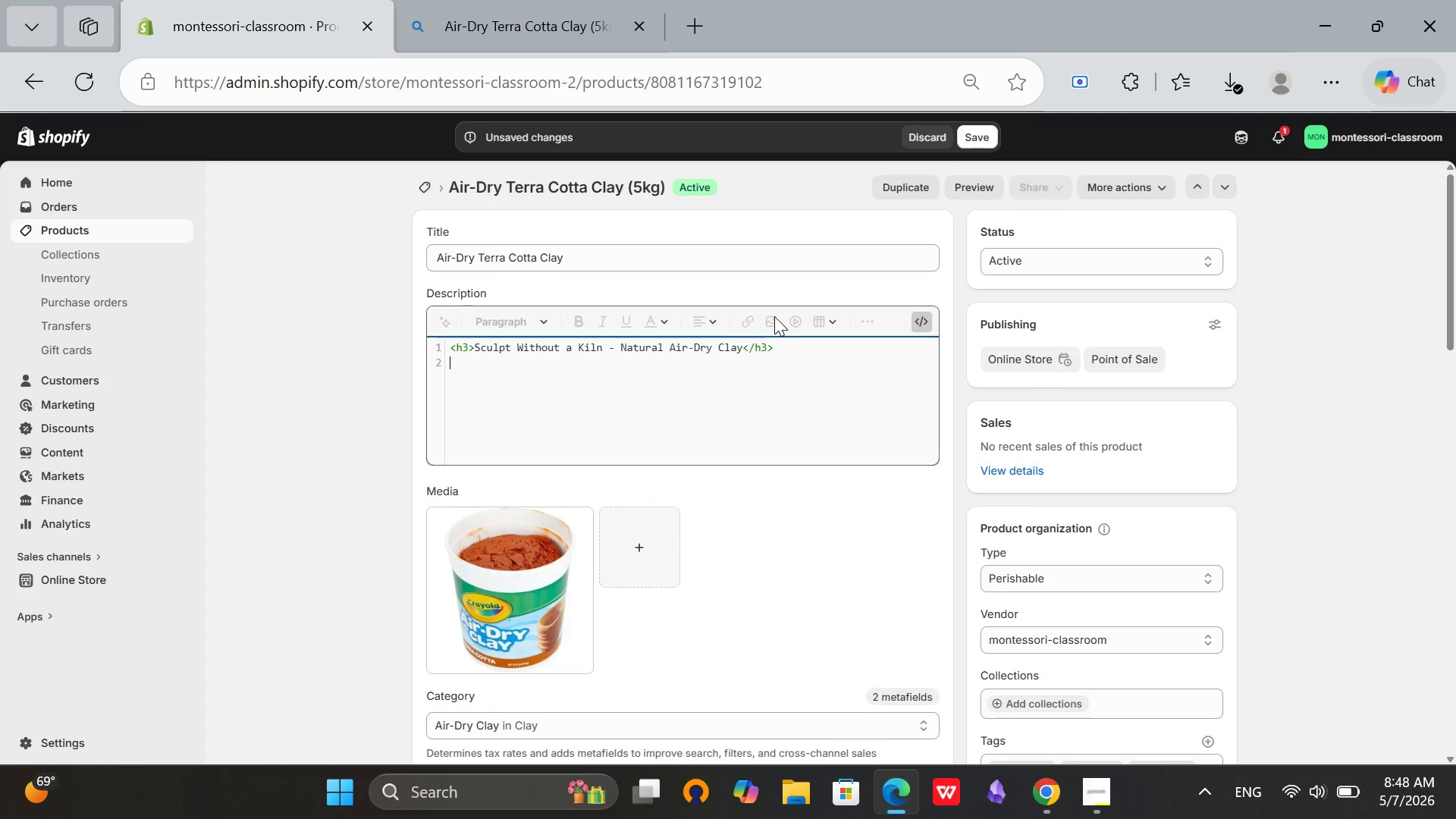 
wait(5.75)
 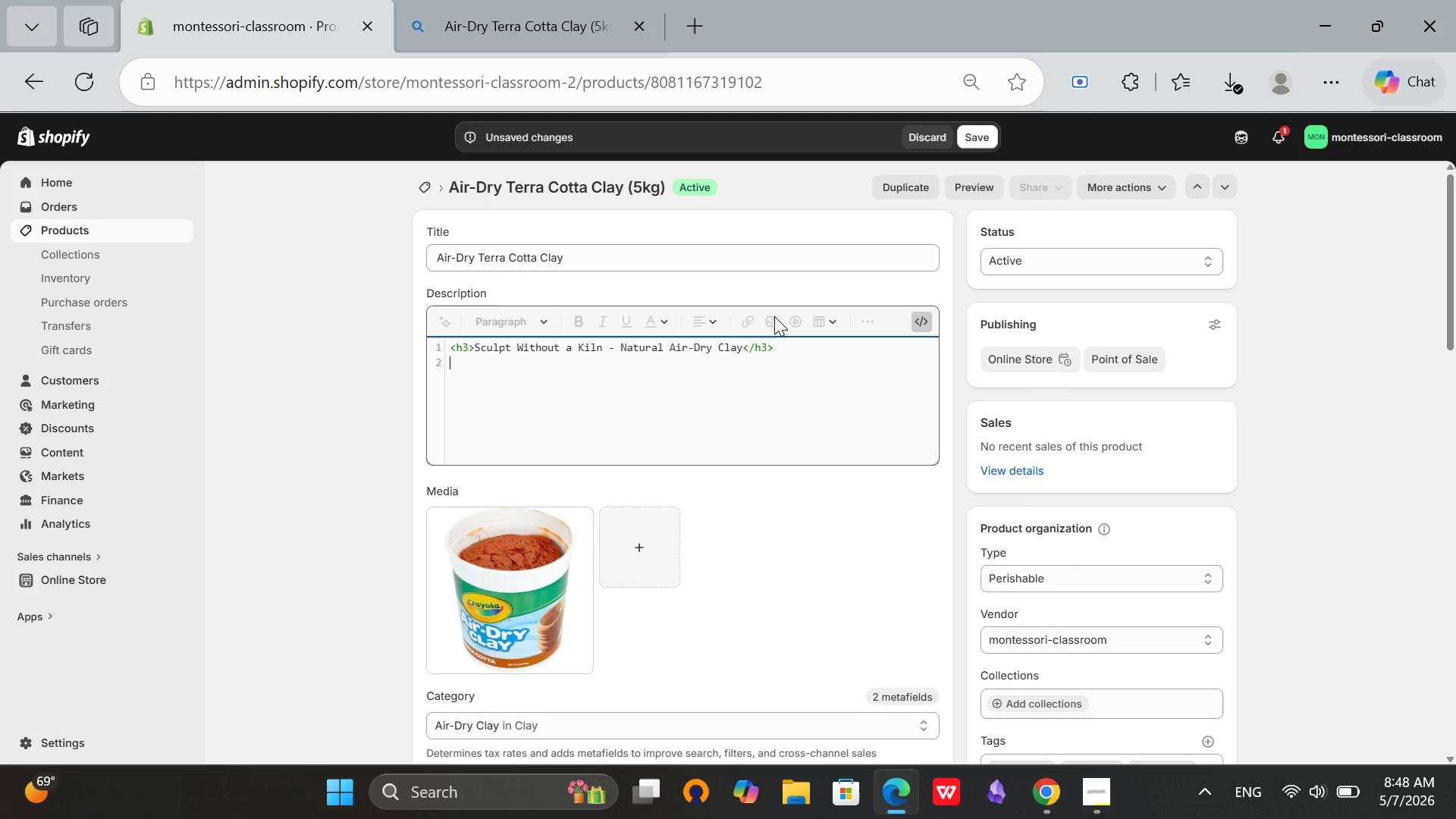 
key(Shift+Comma)
 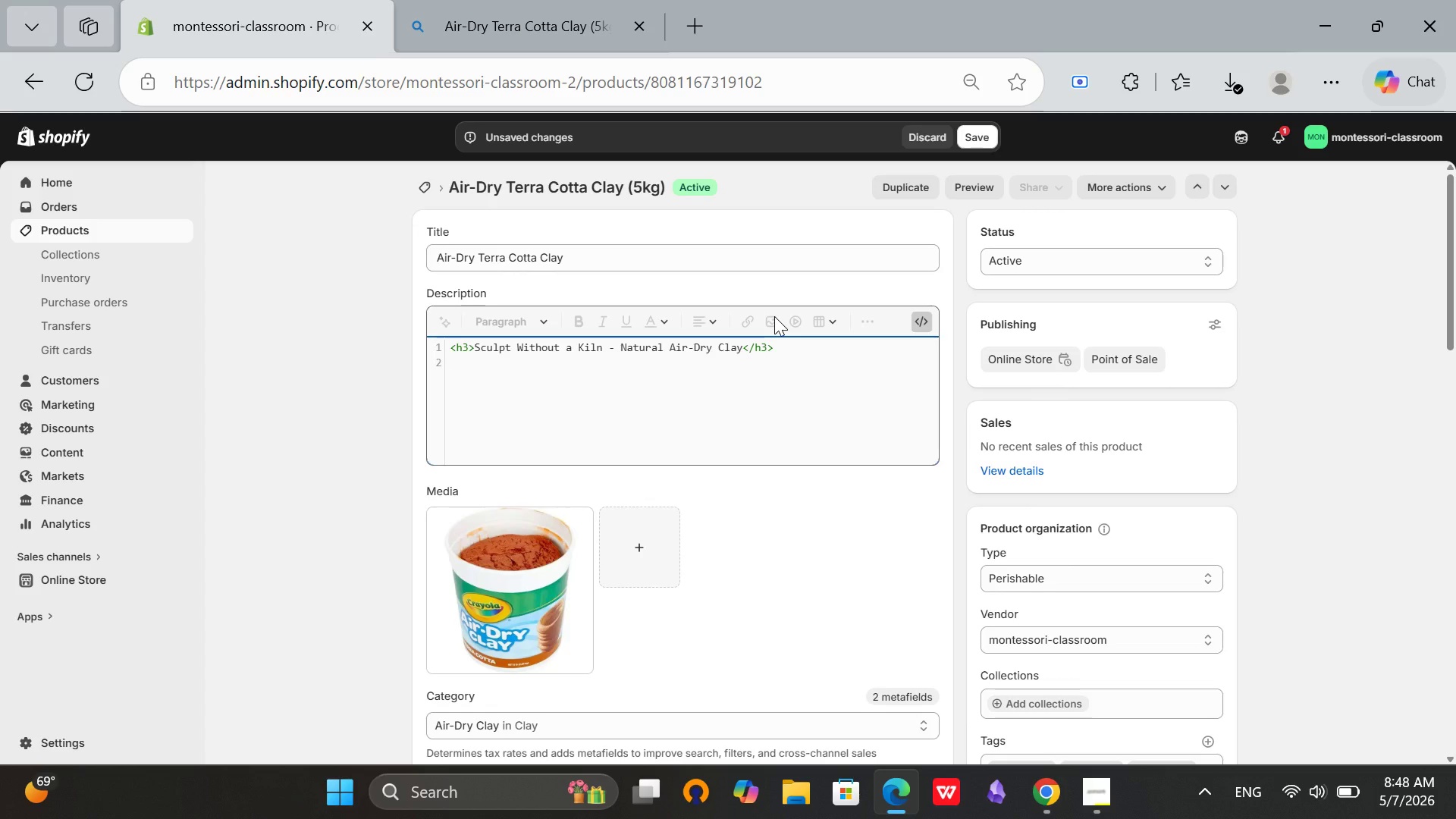 
key(P)
 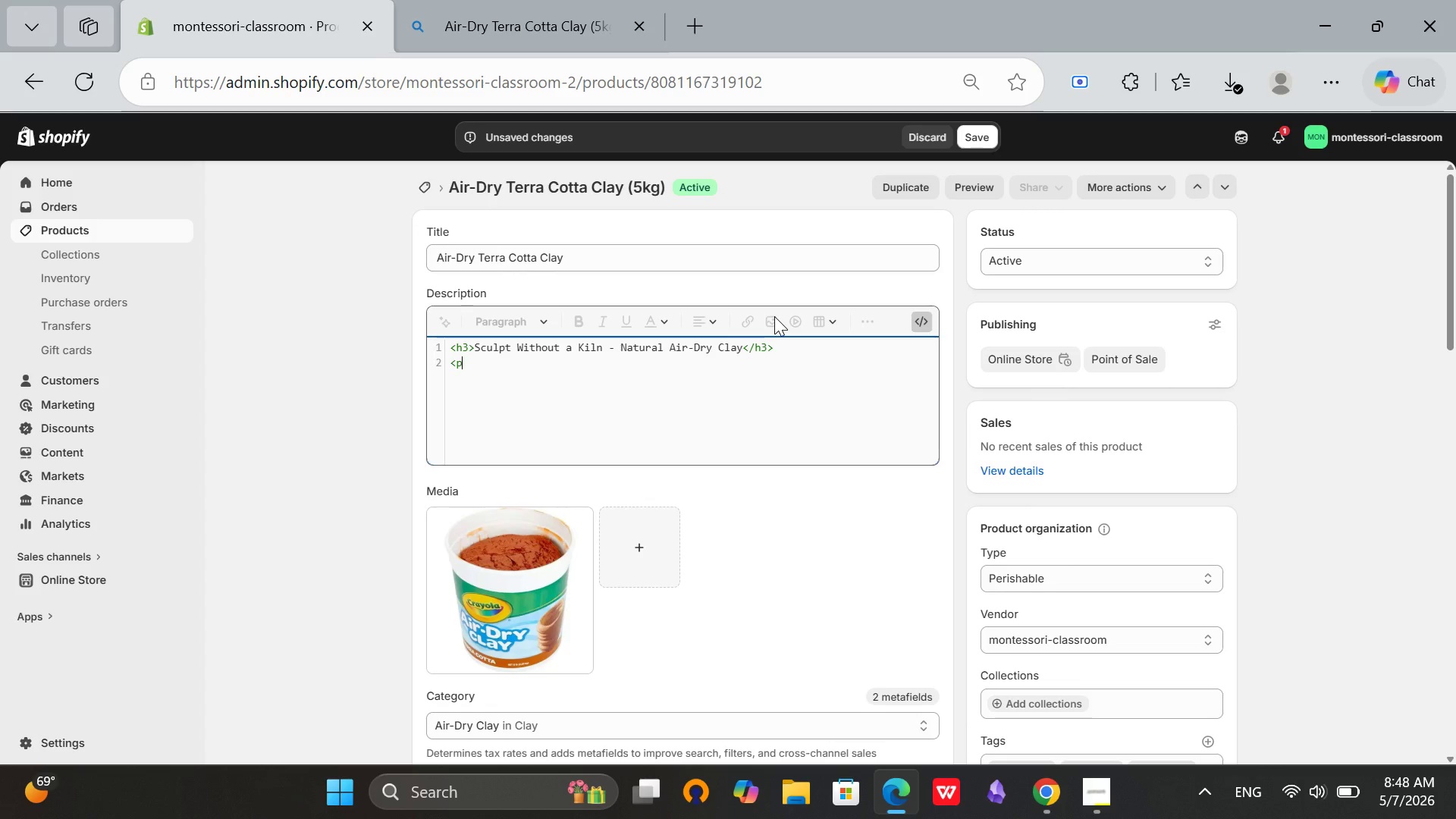 
key(Shift+Period)
 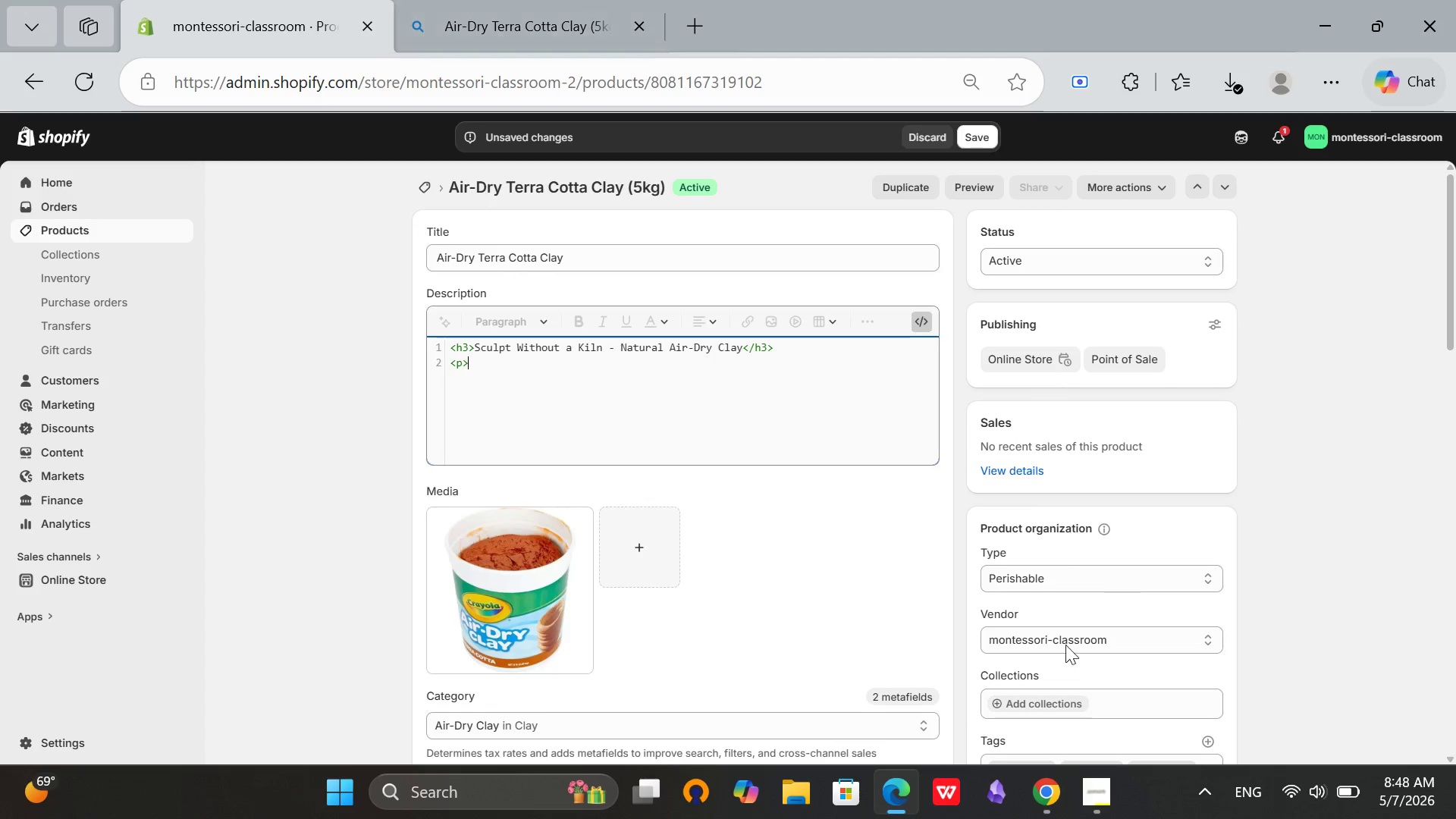 
left_click([1042, 796])
 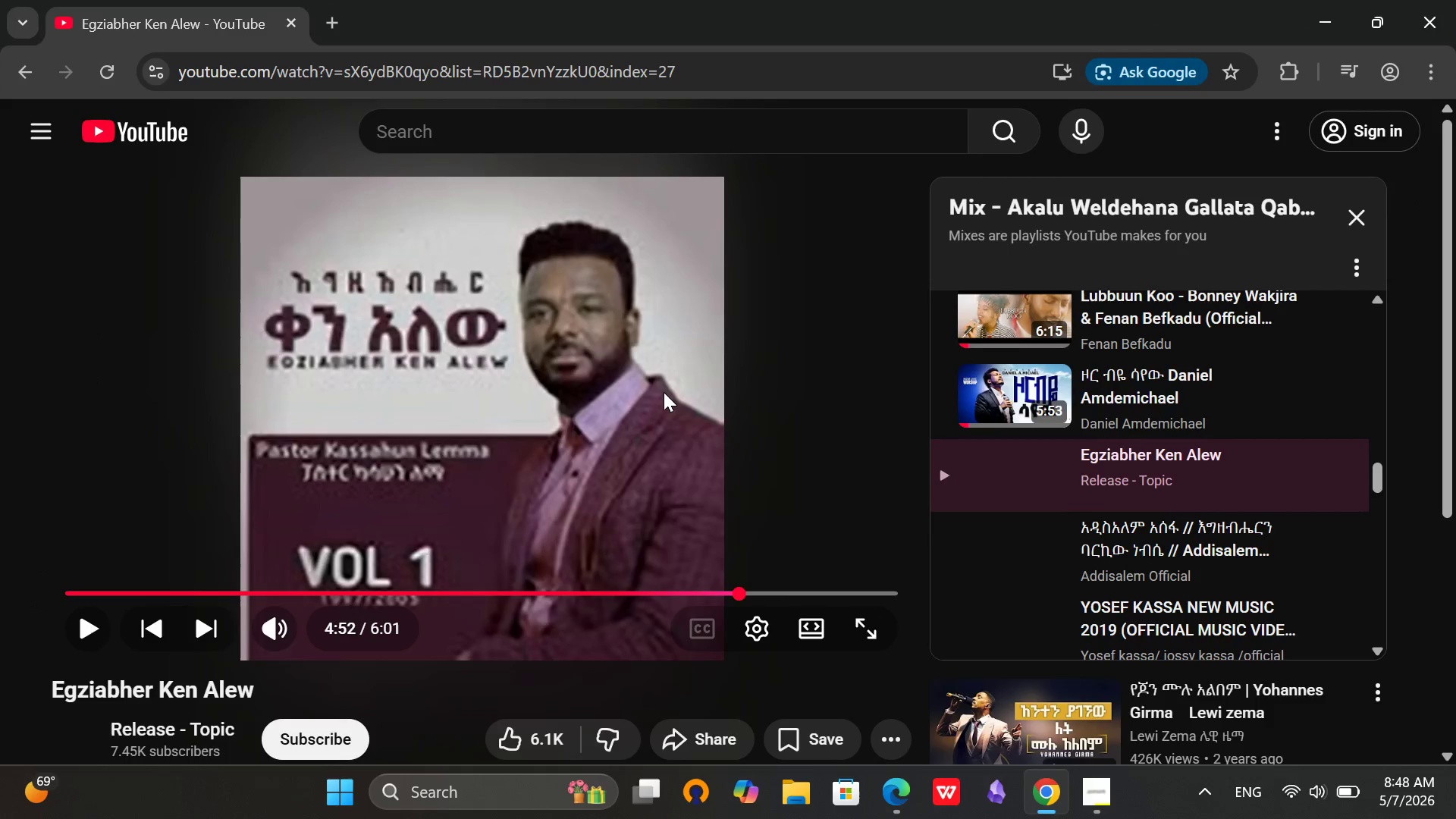 
double_click([664, 392])
 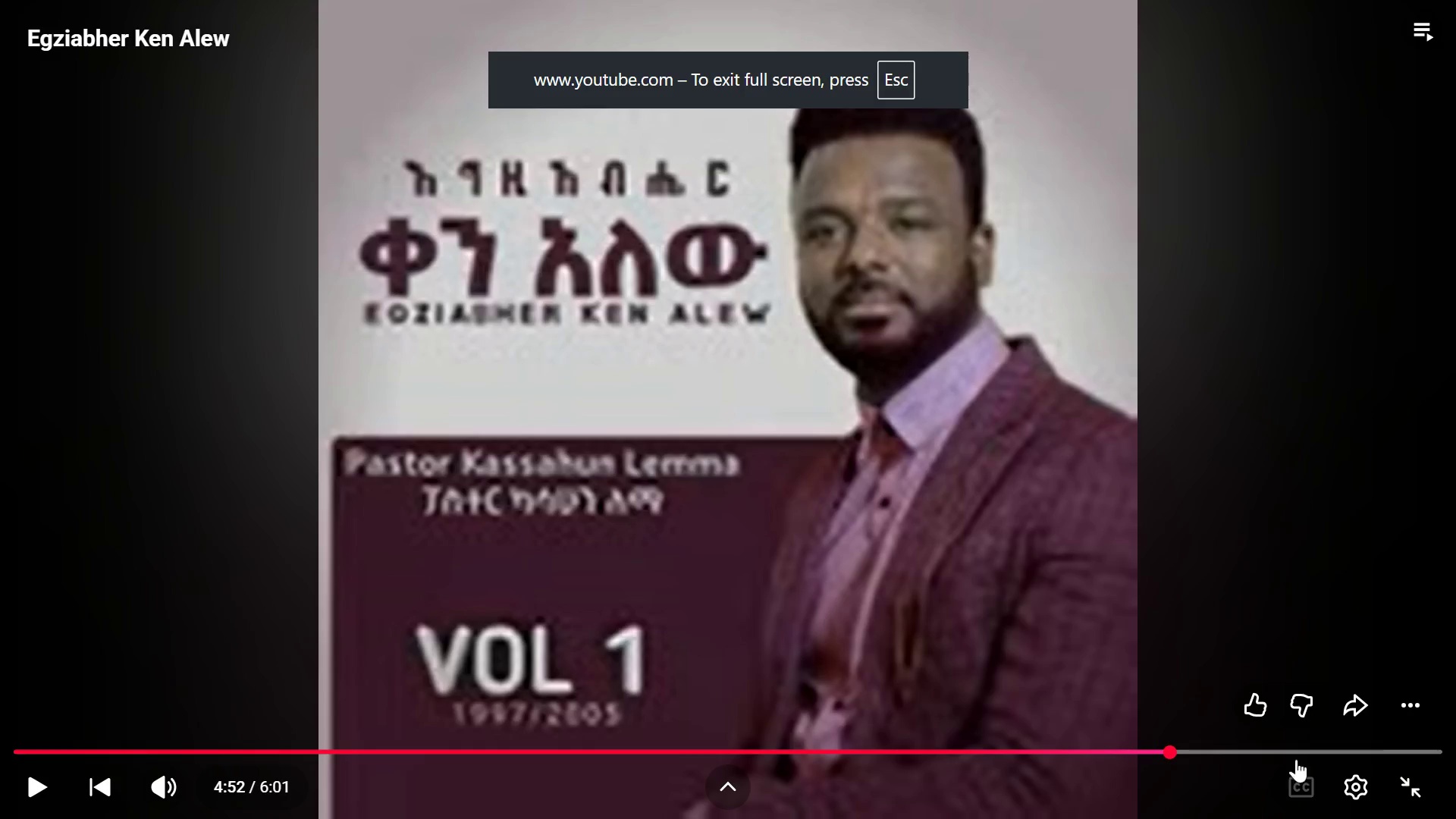 
left_click([1432, 786])
 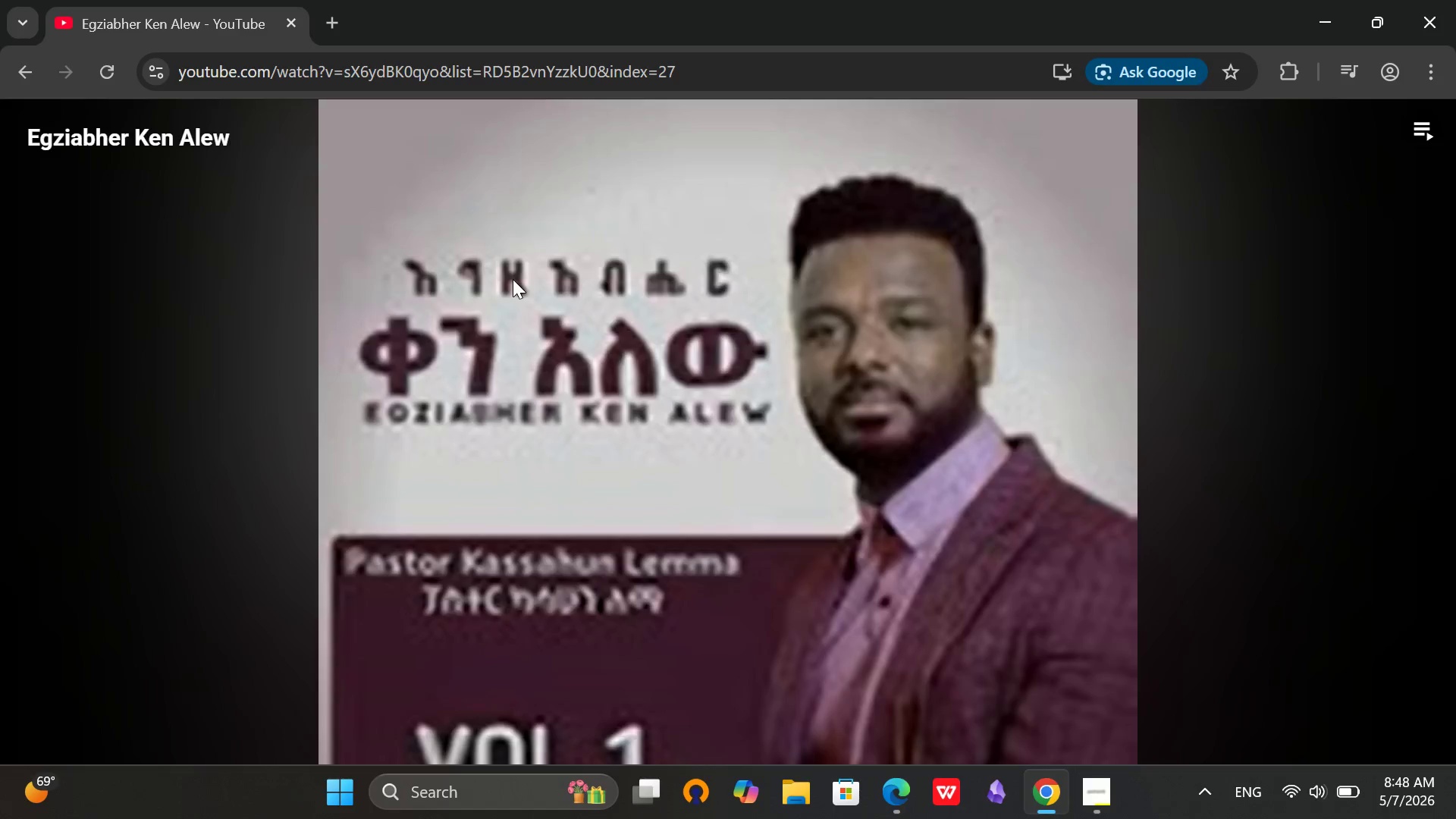 
left_click([518, 277])
 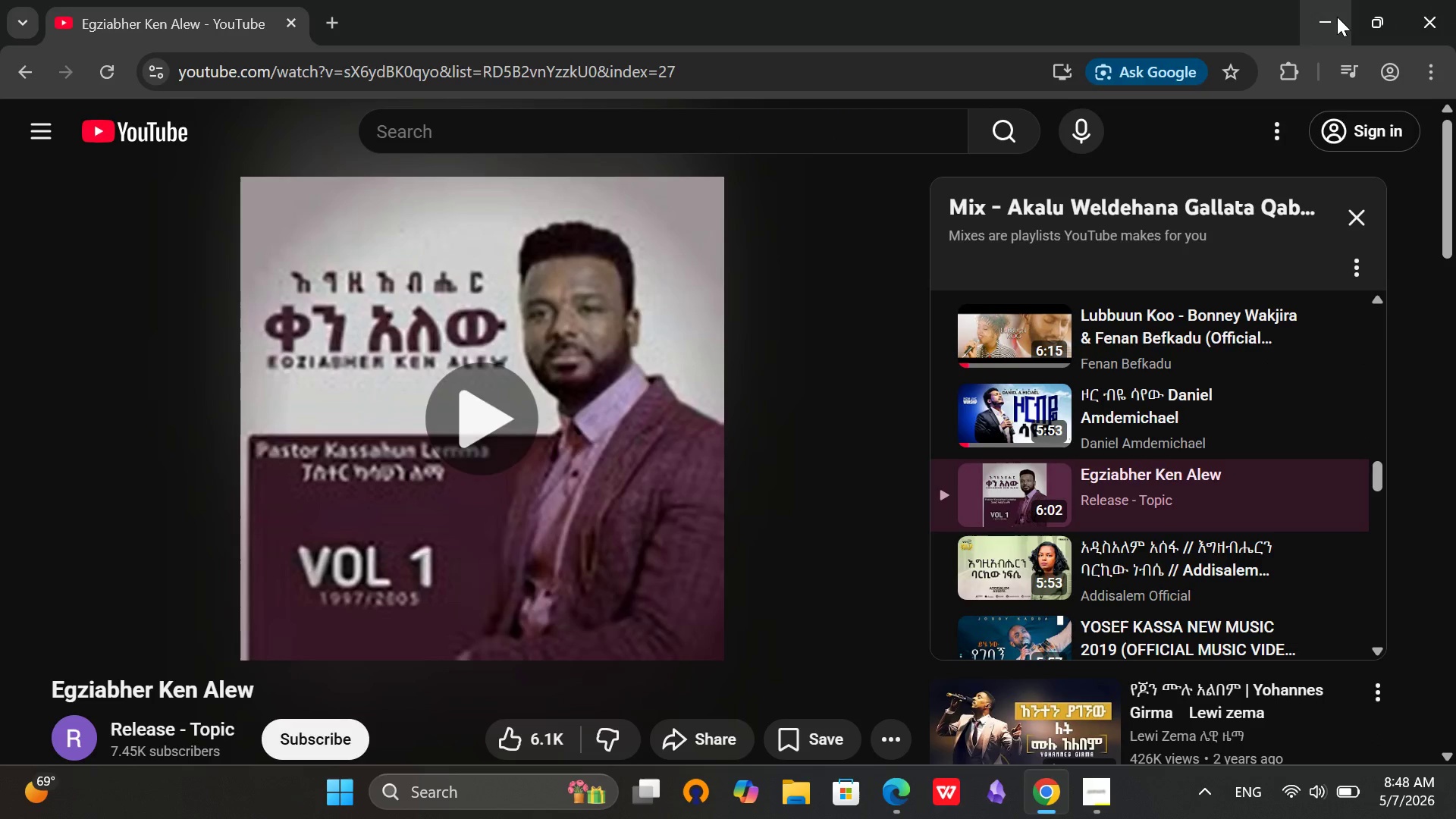 
left_click([1337, 17])
 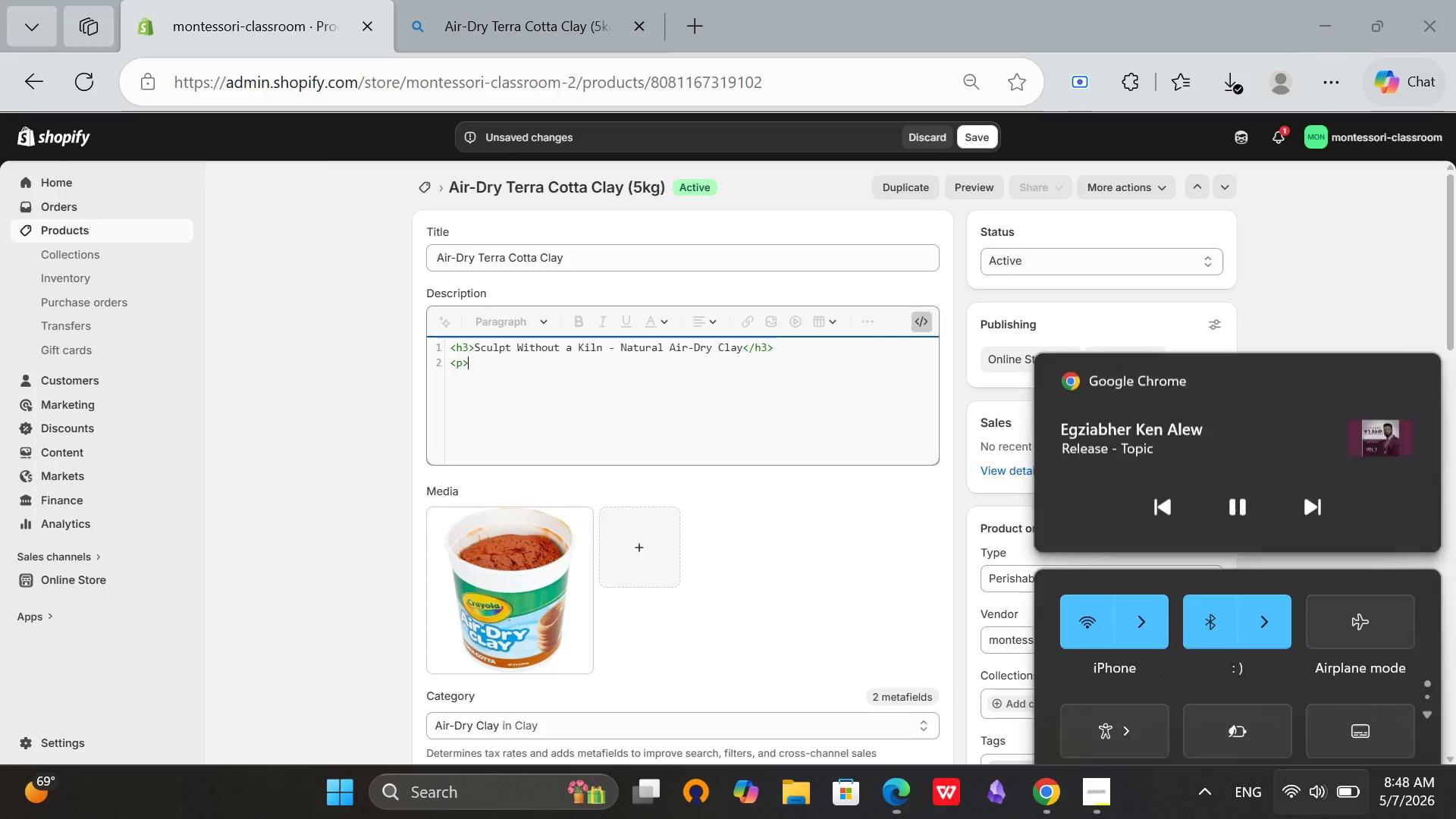 
wait(5.91)
 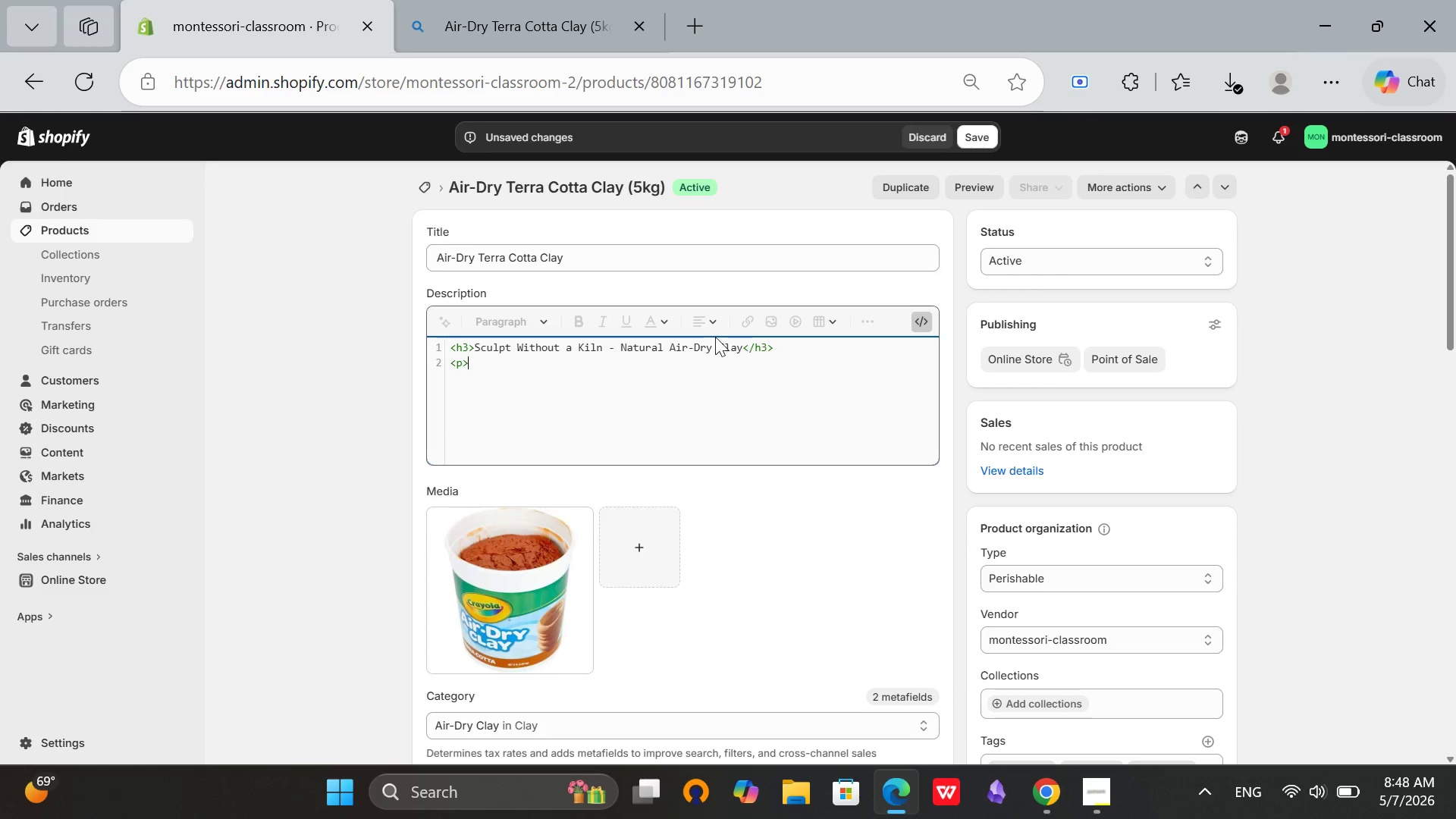 
left_click([1315, 265])
 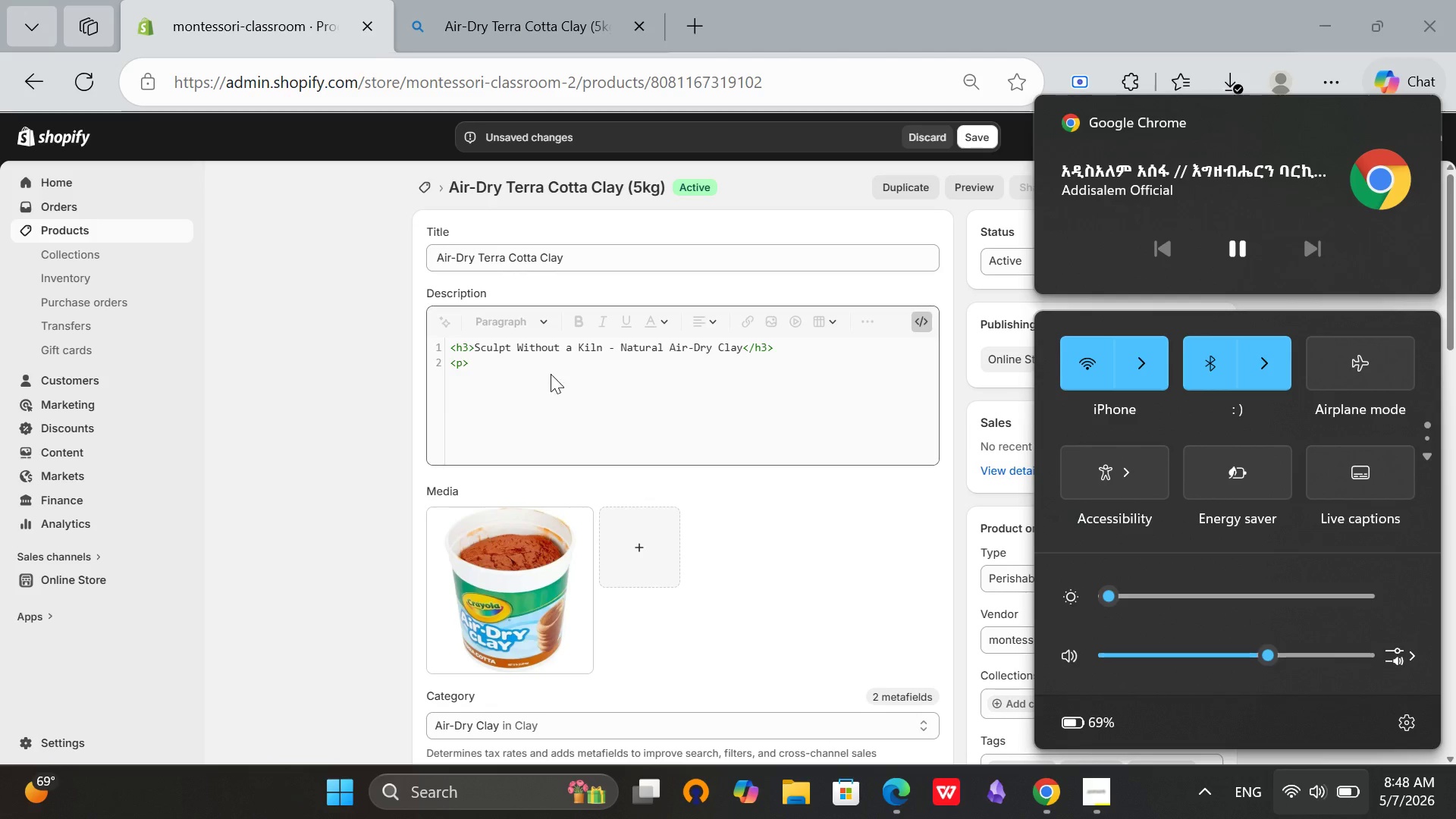 
left_click([551, 372])
 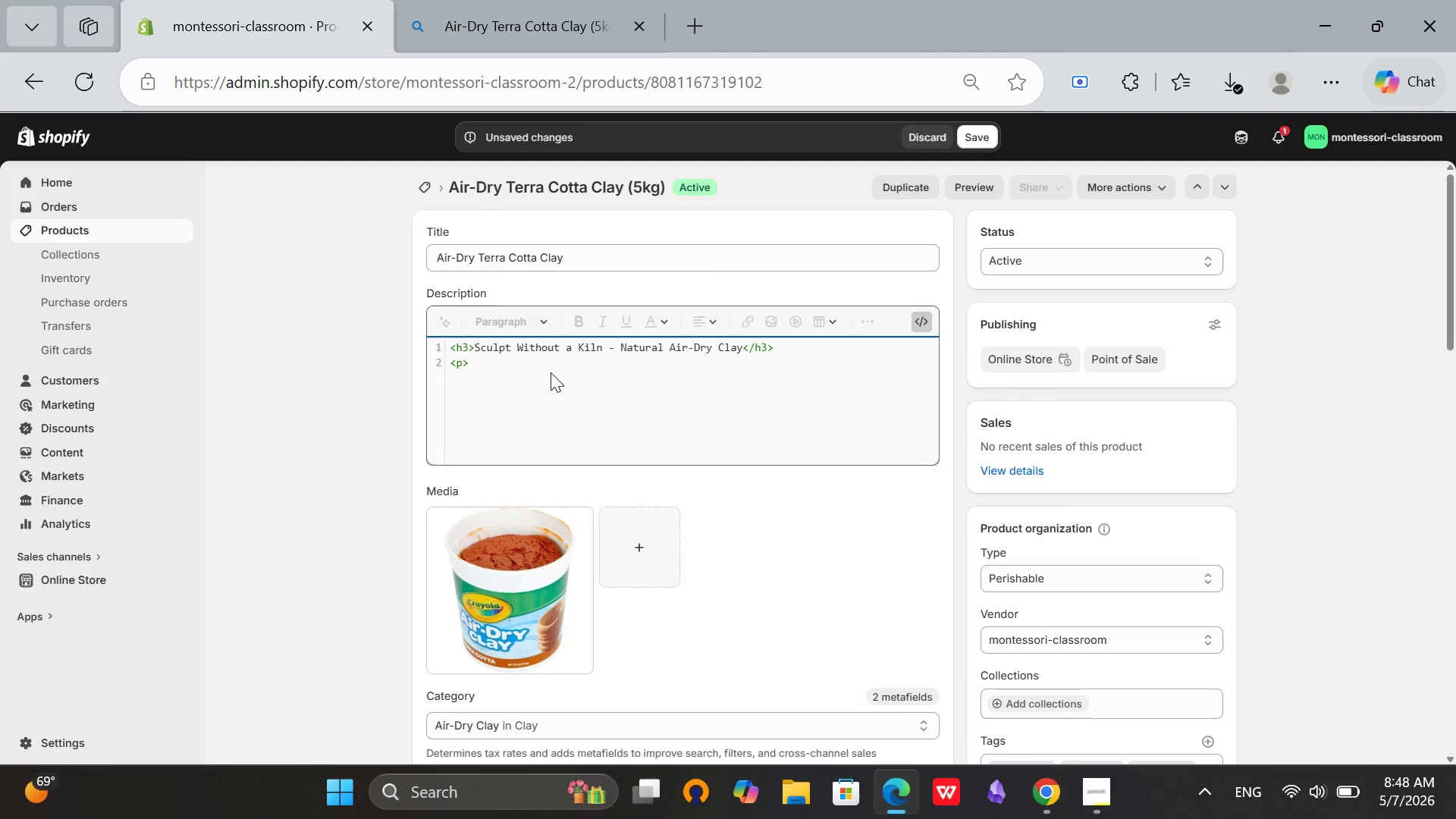 
key(Space)
 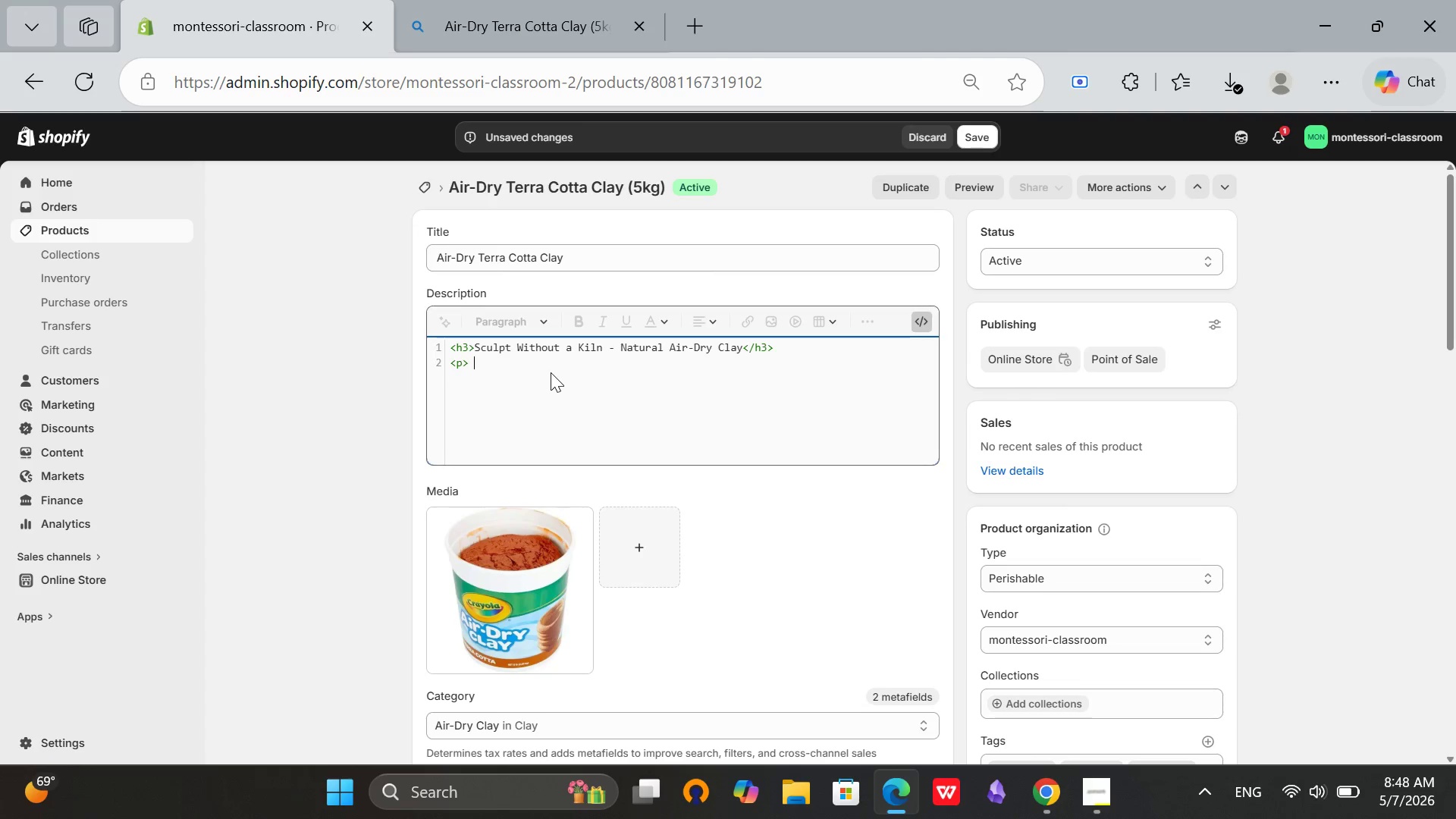 
type(This 5kg block of all-natura;)
key(Backspace)
type(l terra cotta )
 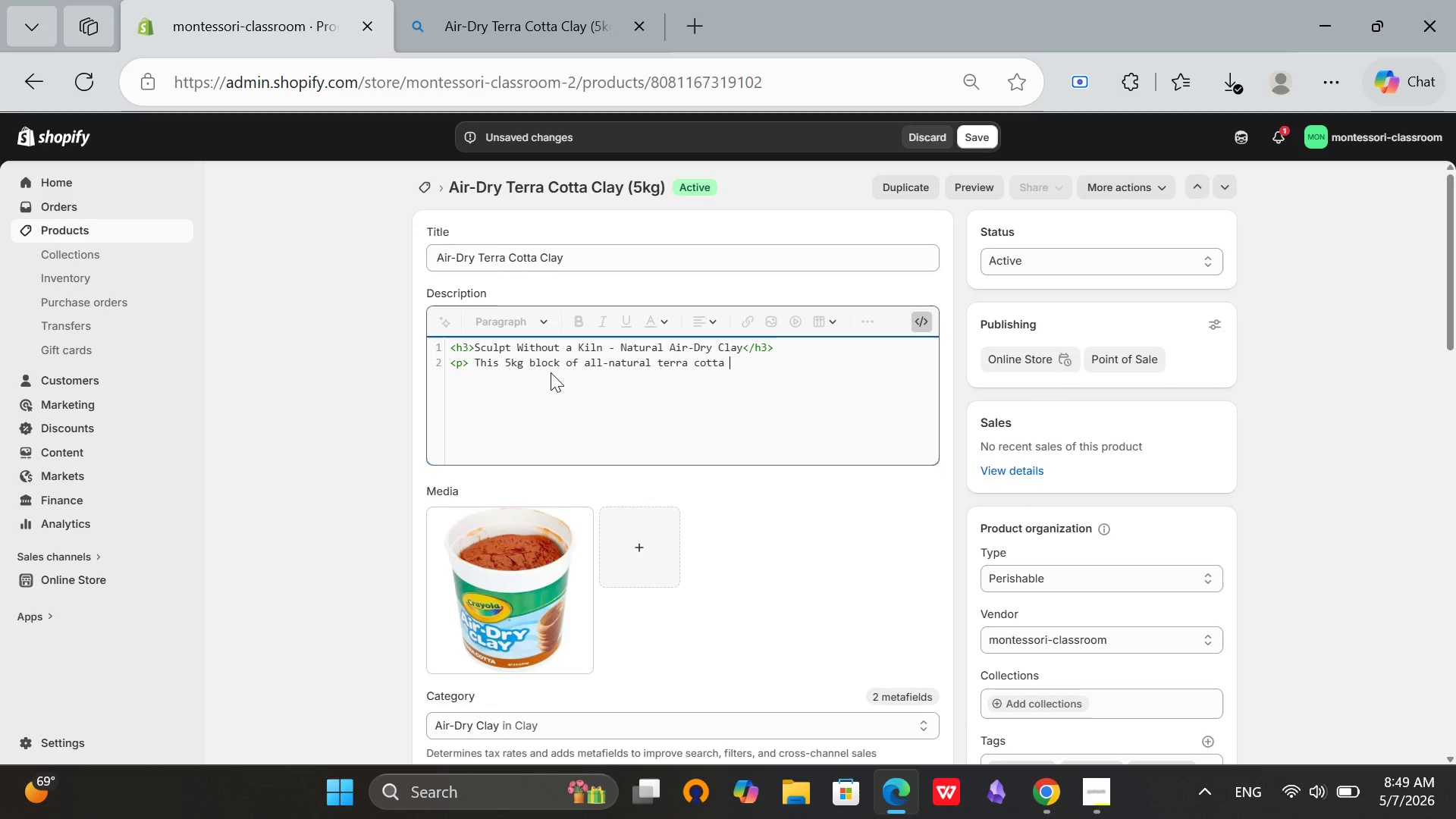 
wait(12.33)
 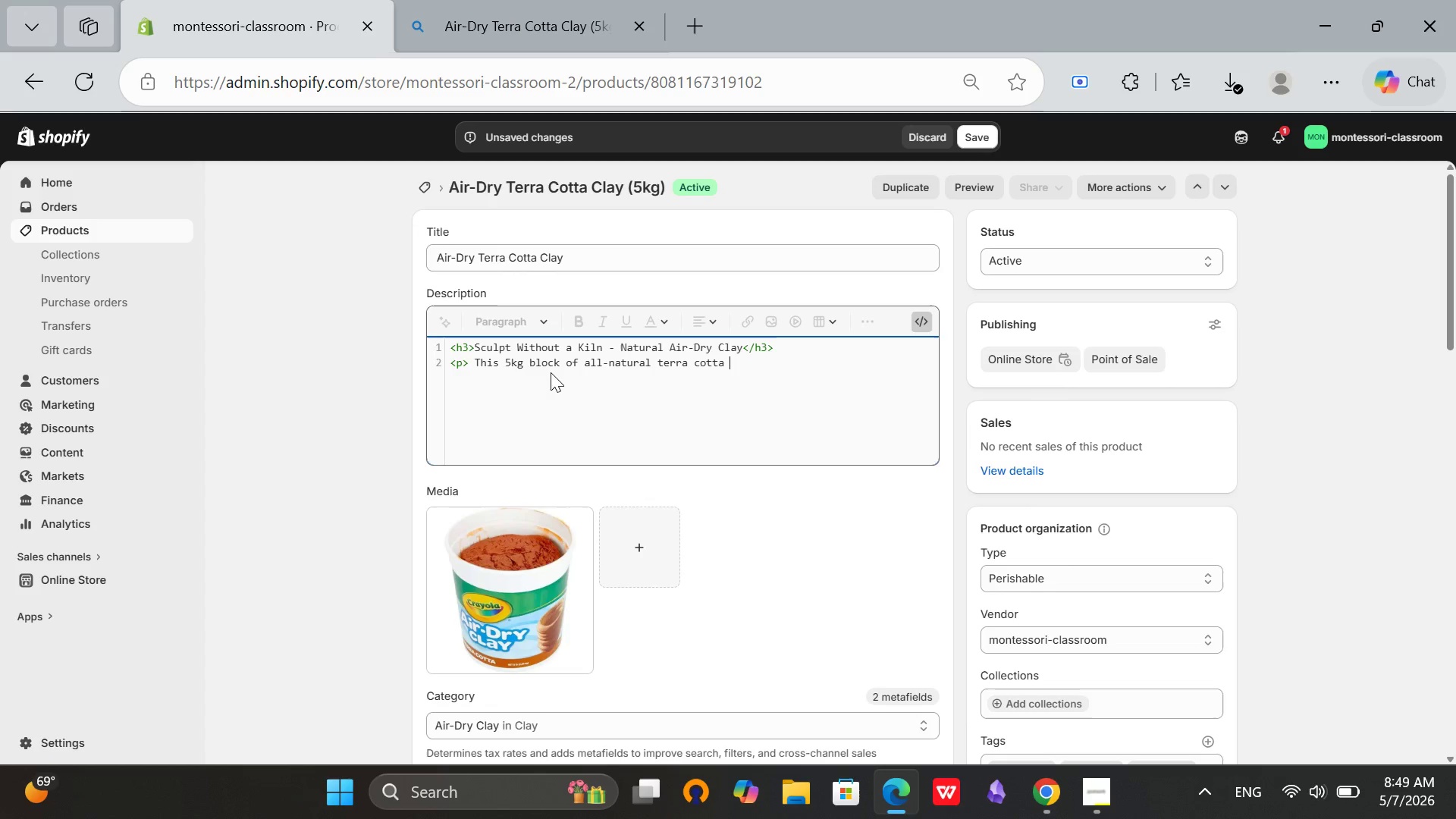 
type(clay air-dries to a durable.)
 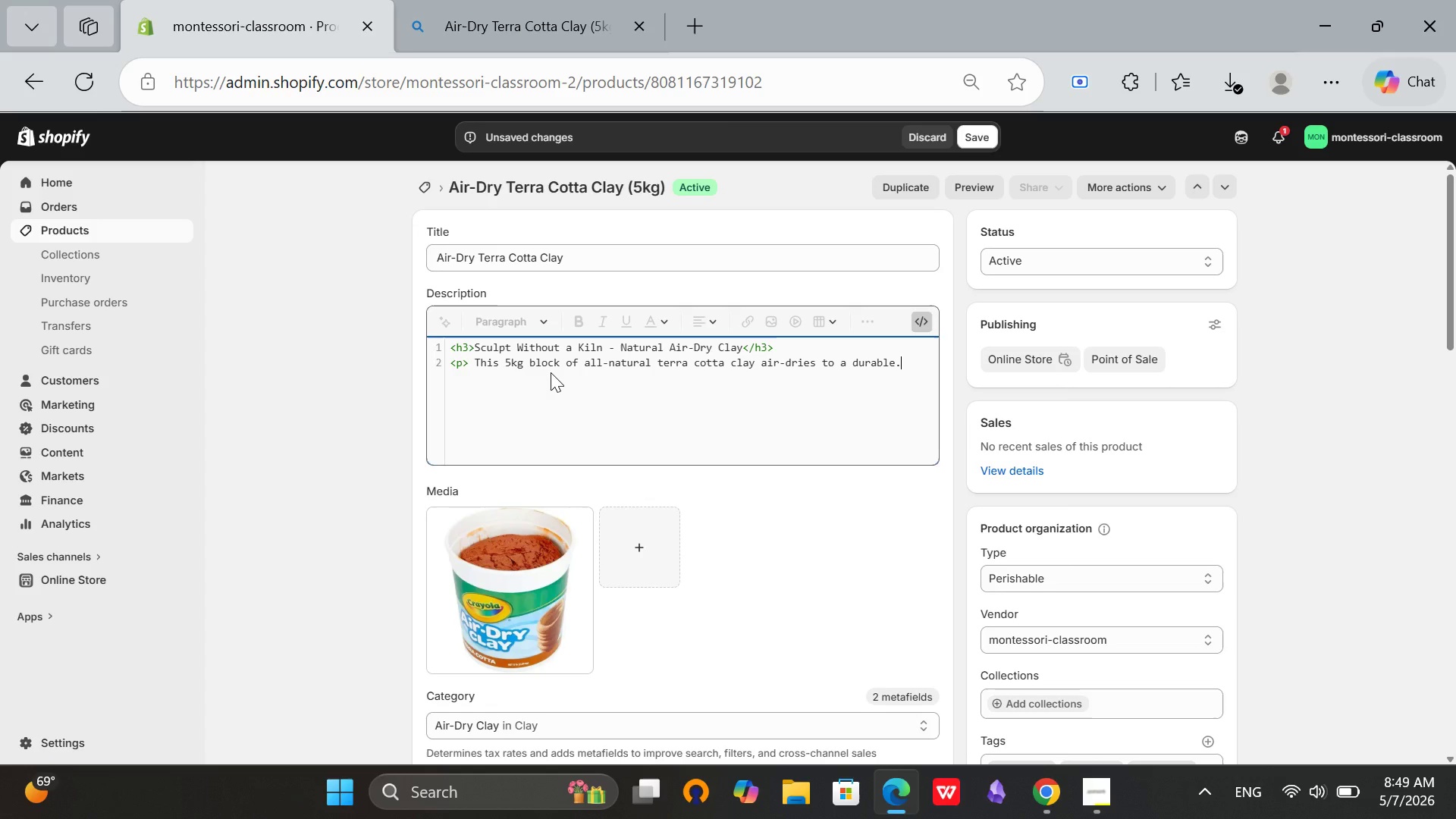 
wait(6.55)
 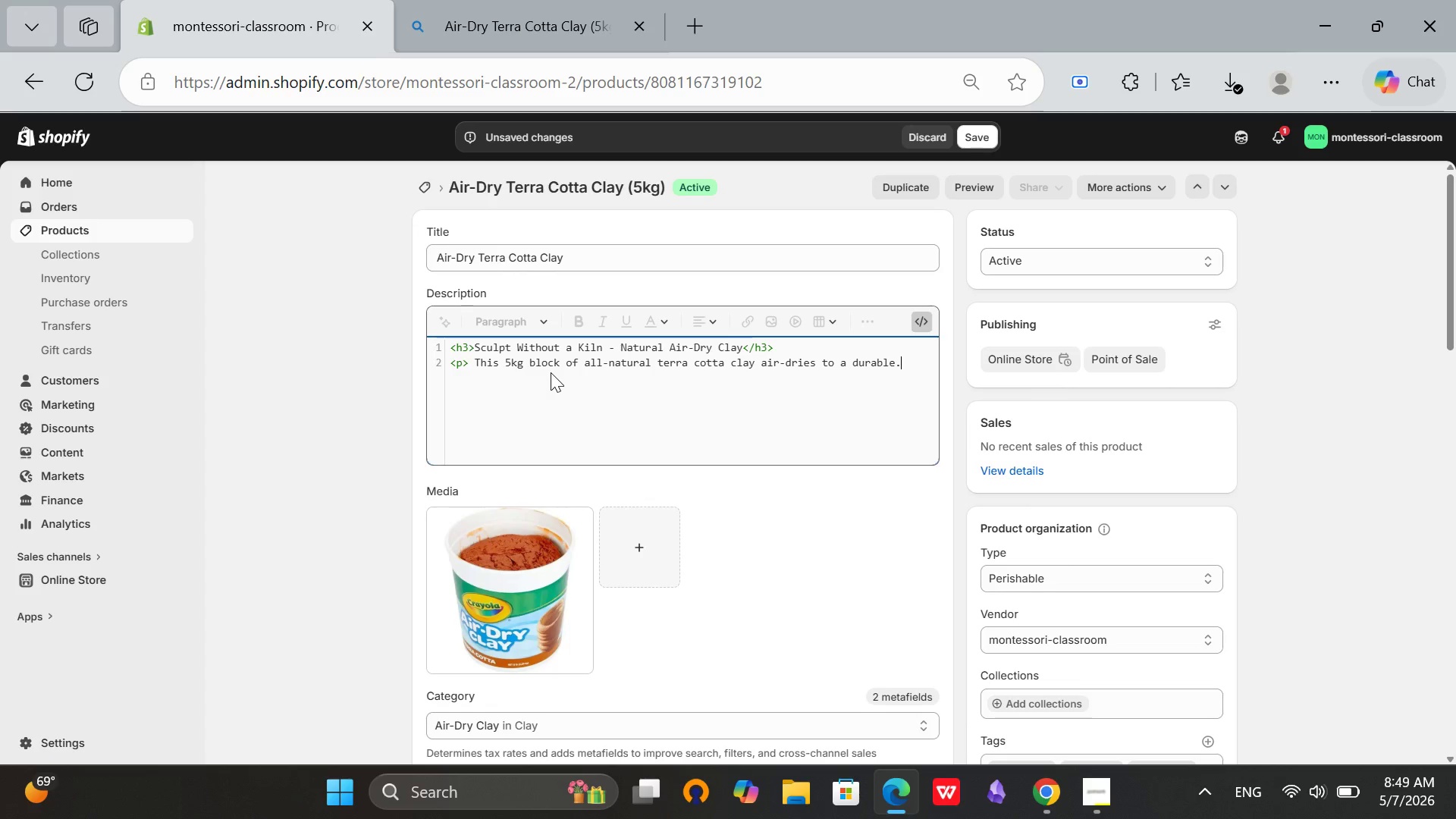 
key(Backspace)
 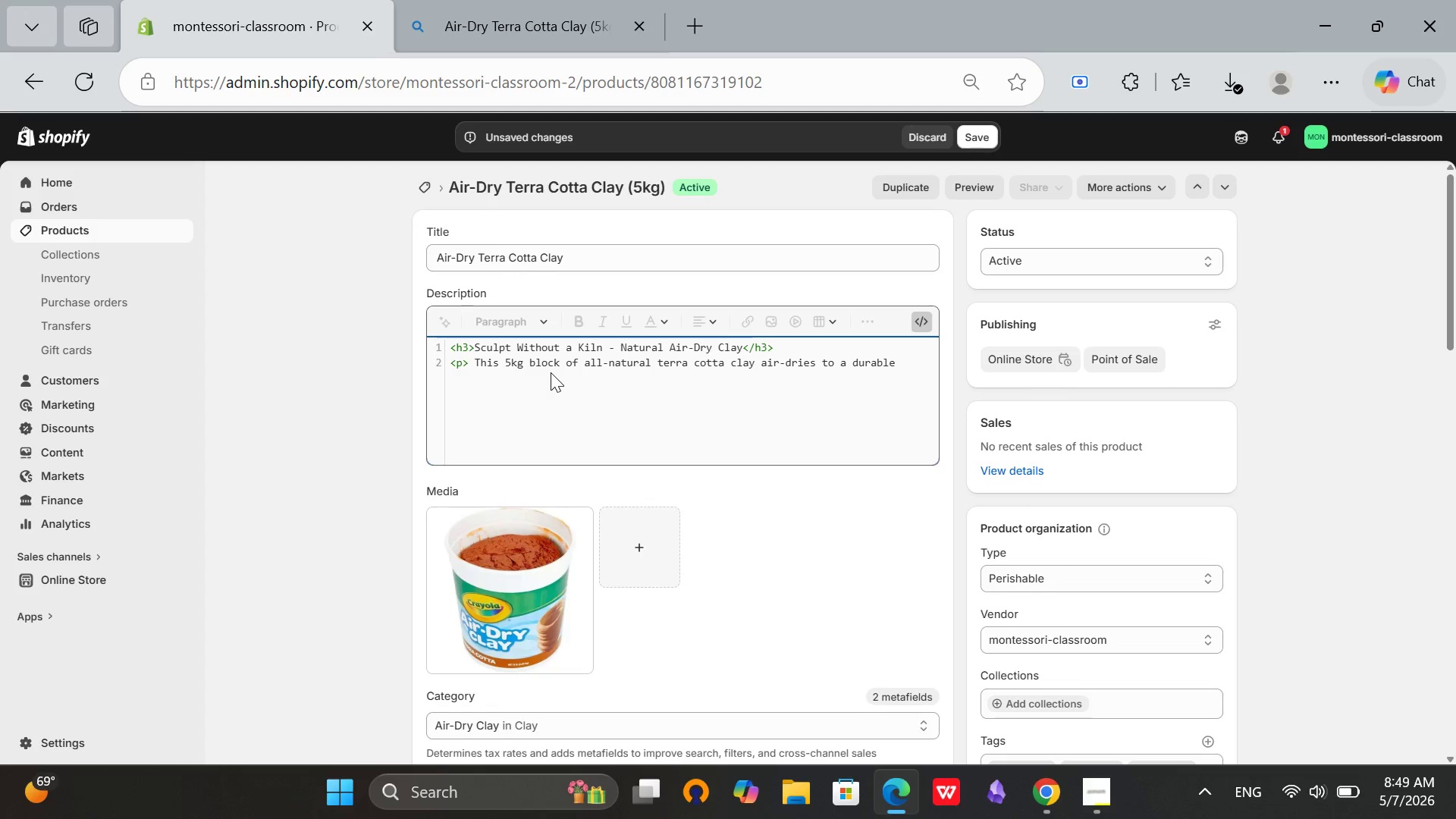 
key(Comma)
 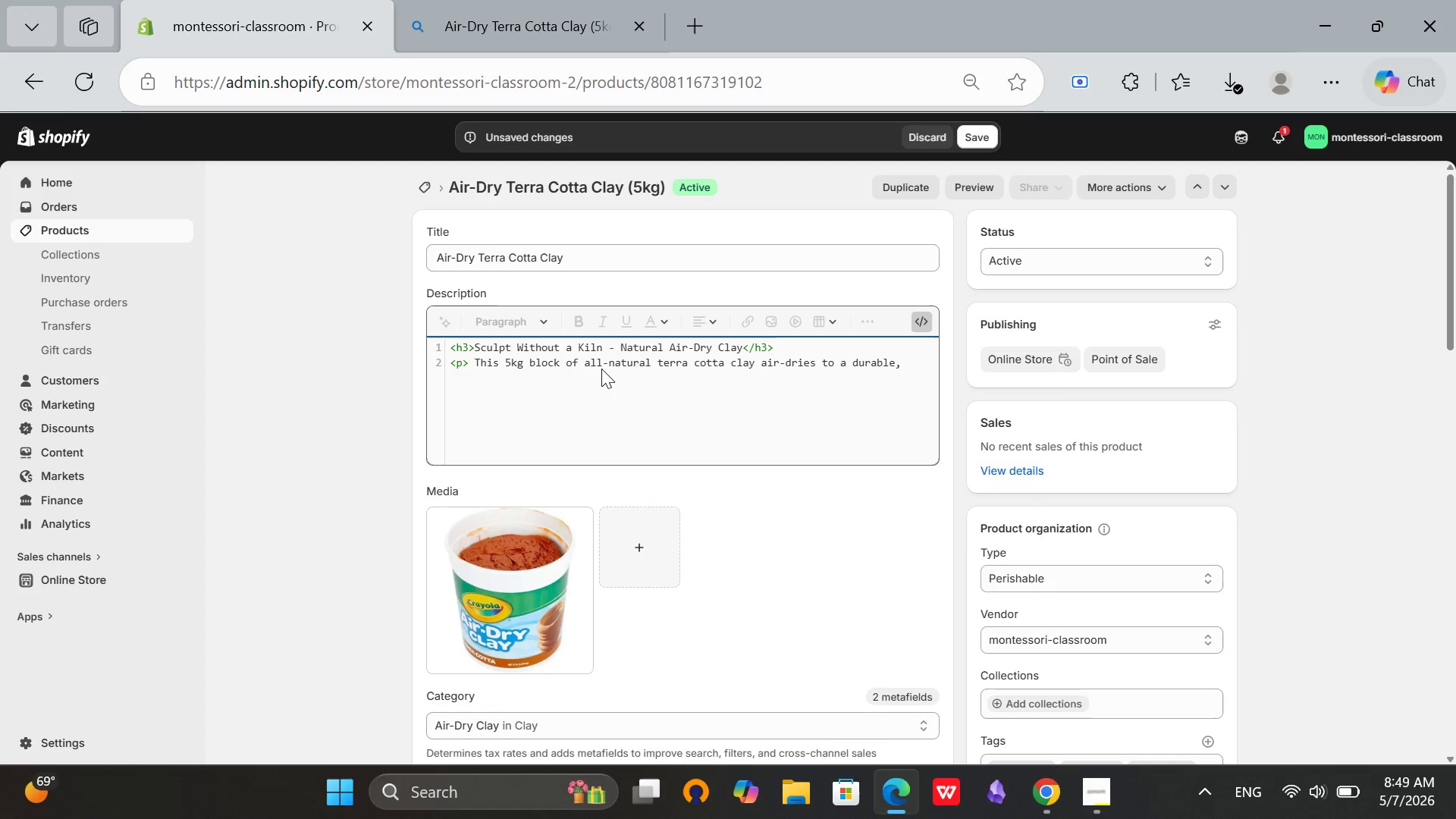 
wait(5.92)
 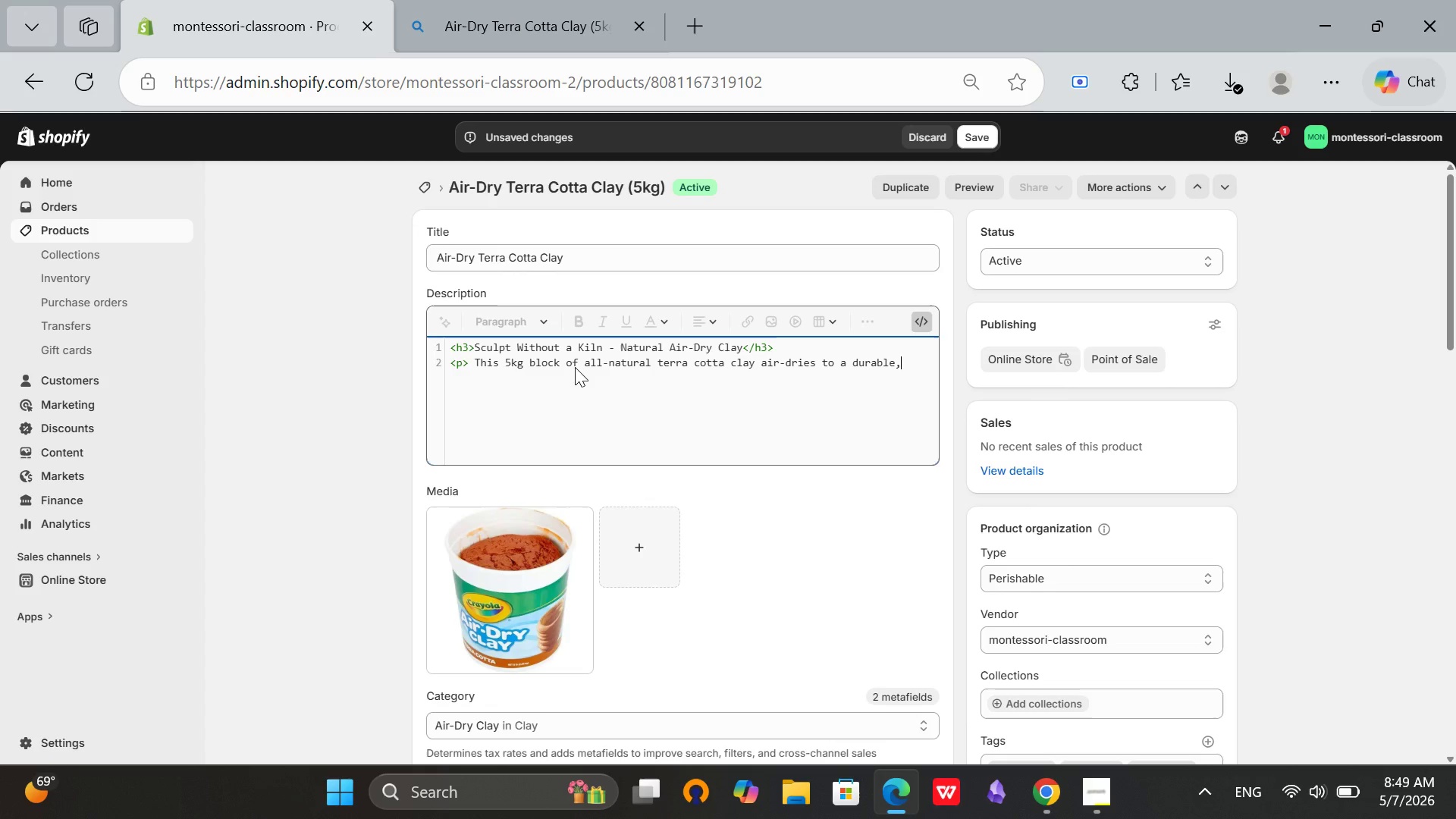 
type( terracotta finish without firing,)
key(Backspace)
type(,)
key(Backspace)
type(.)
 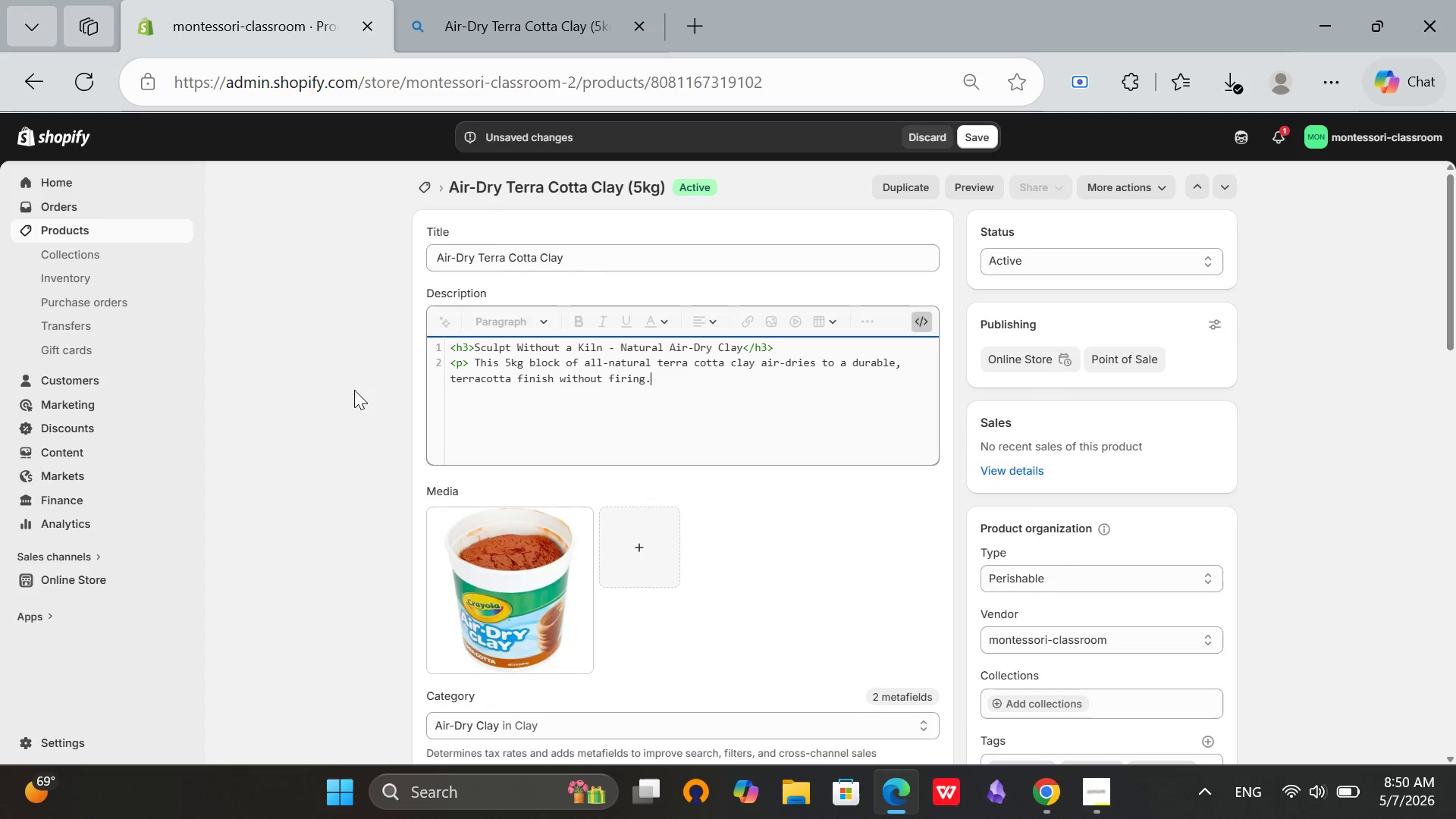 
wait(6.61)
 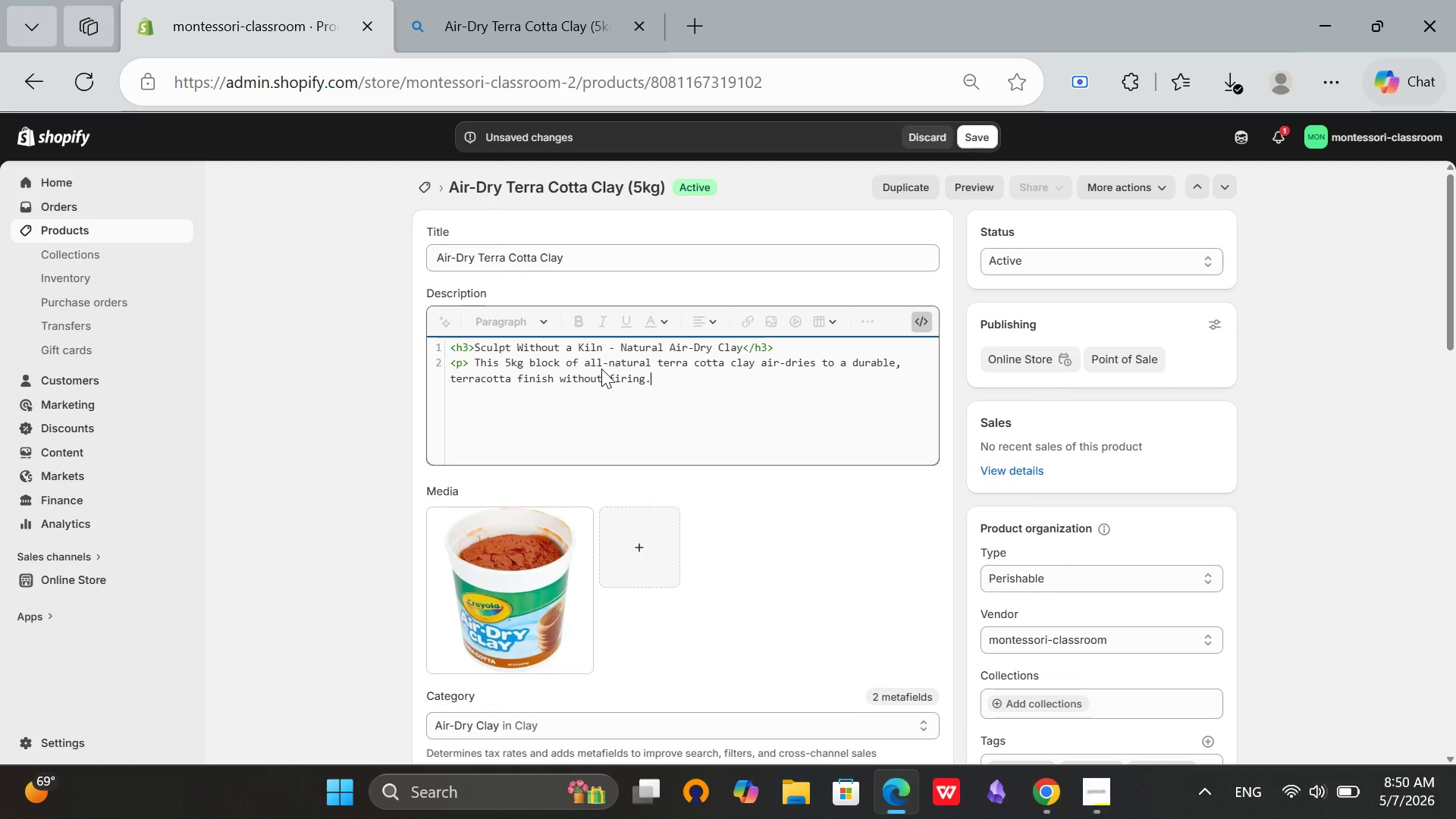 
type( The smpp)
key(Backspace)
key(Backspace)
type(ooth, )
 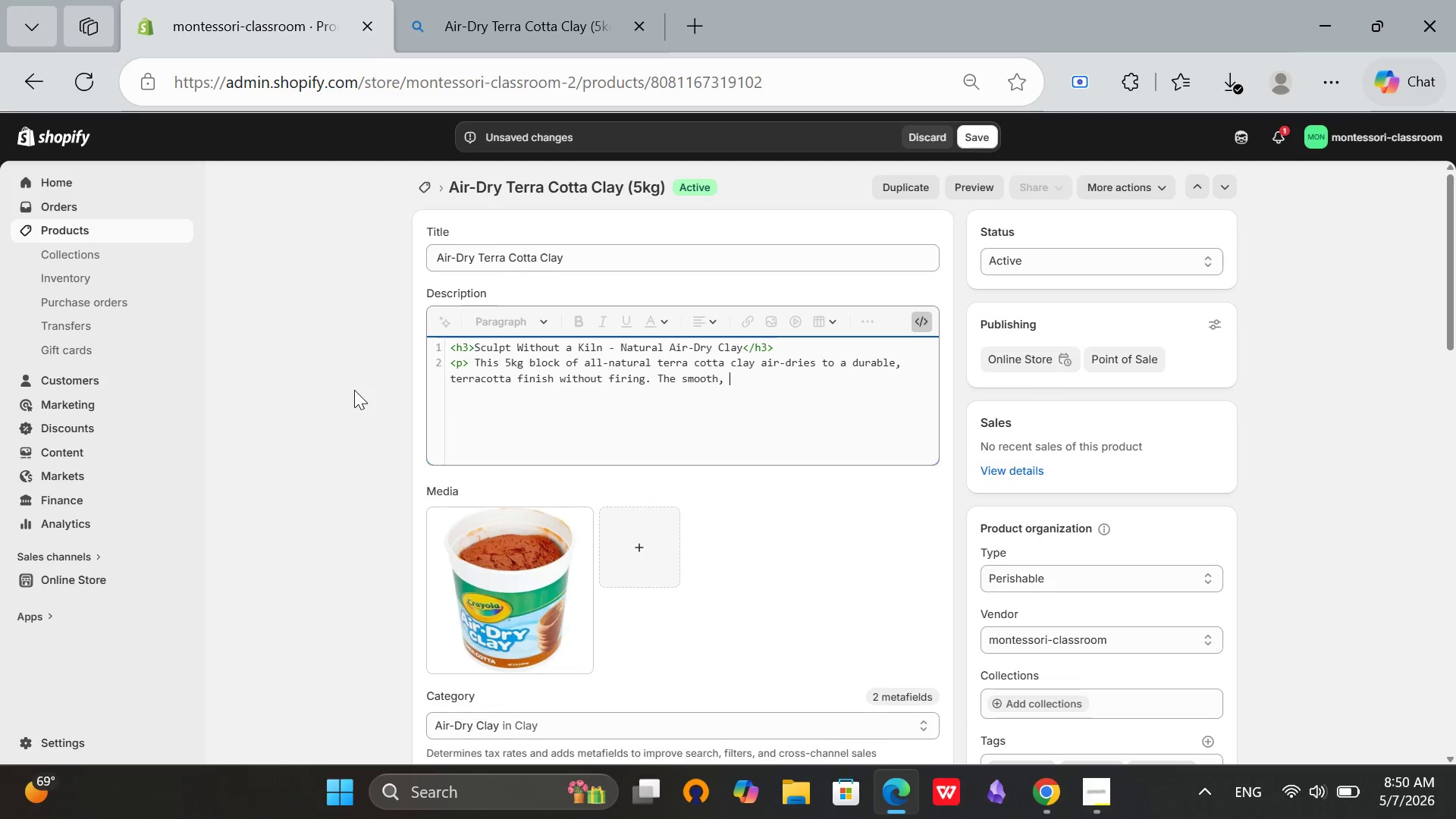 
wait(13.66)
 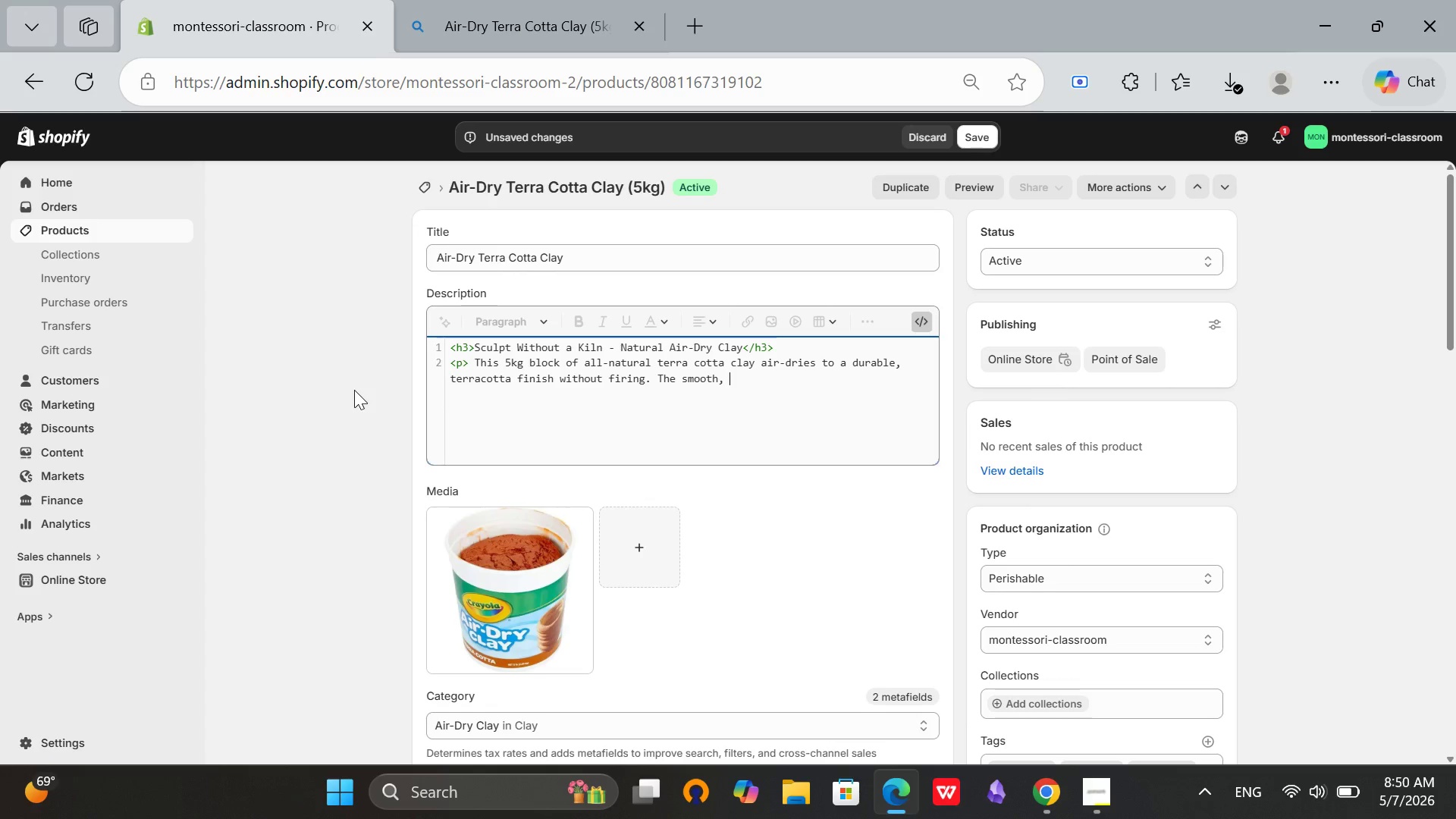 
type(workable consistnci)
key(Backspace)
key(Backspace)
key(Backspace)
 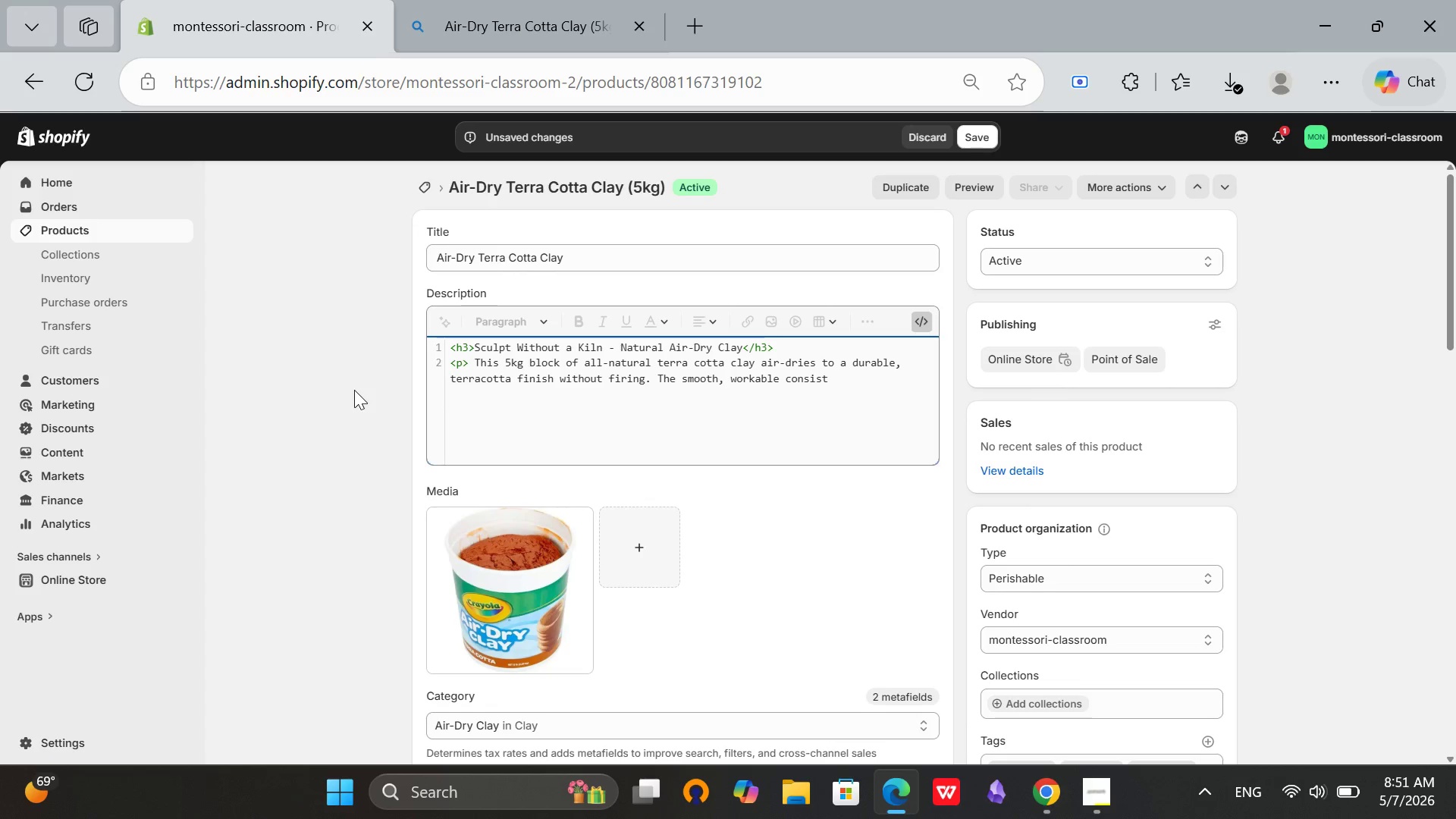 
wait(8.42)
 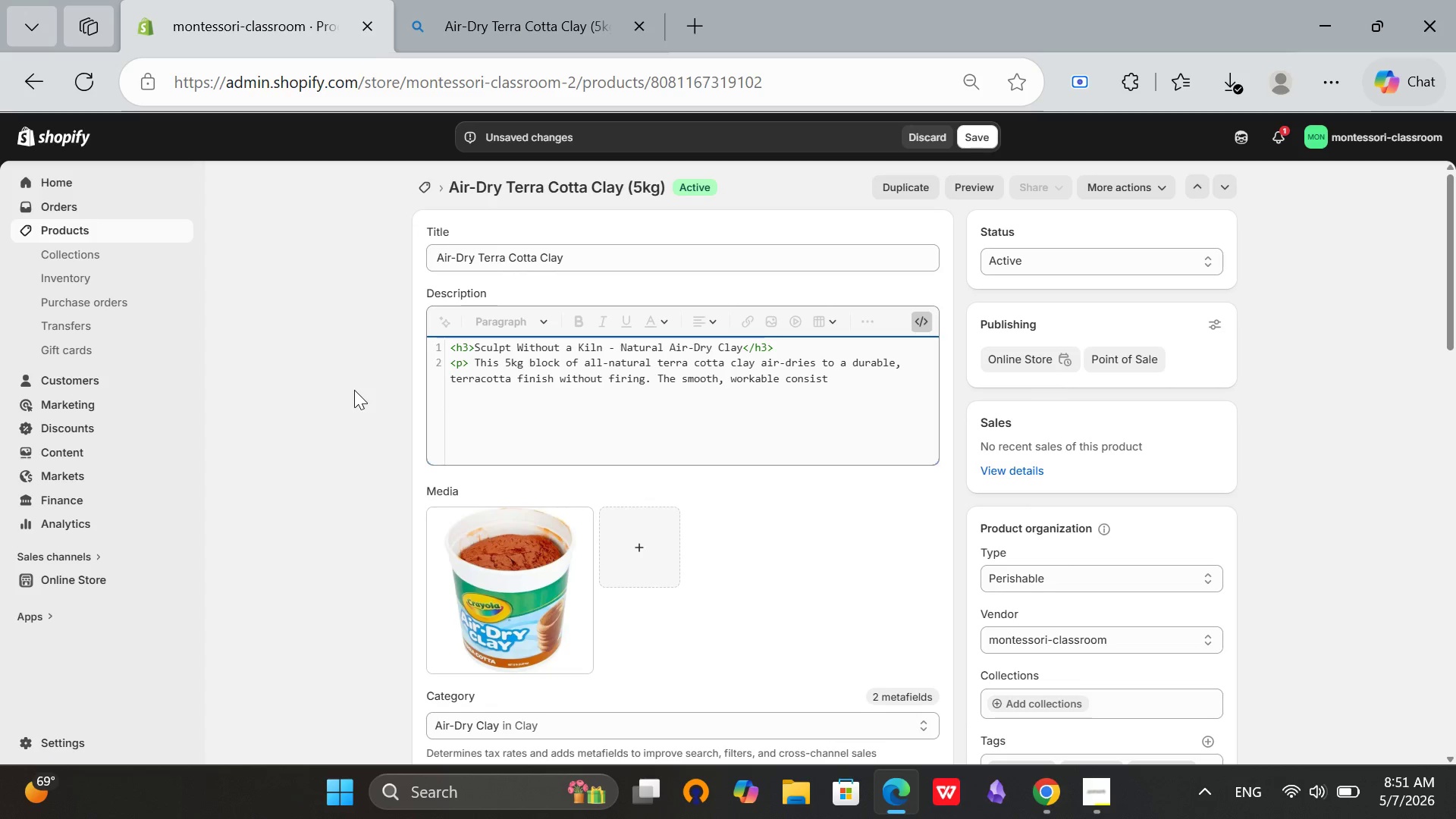 
type(ency)
 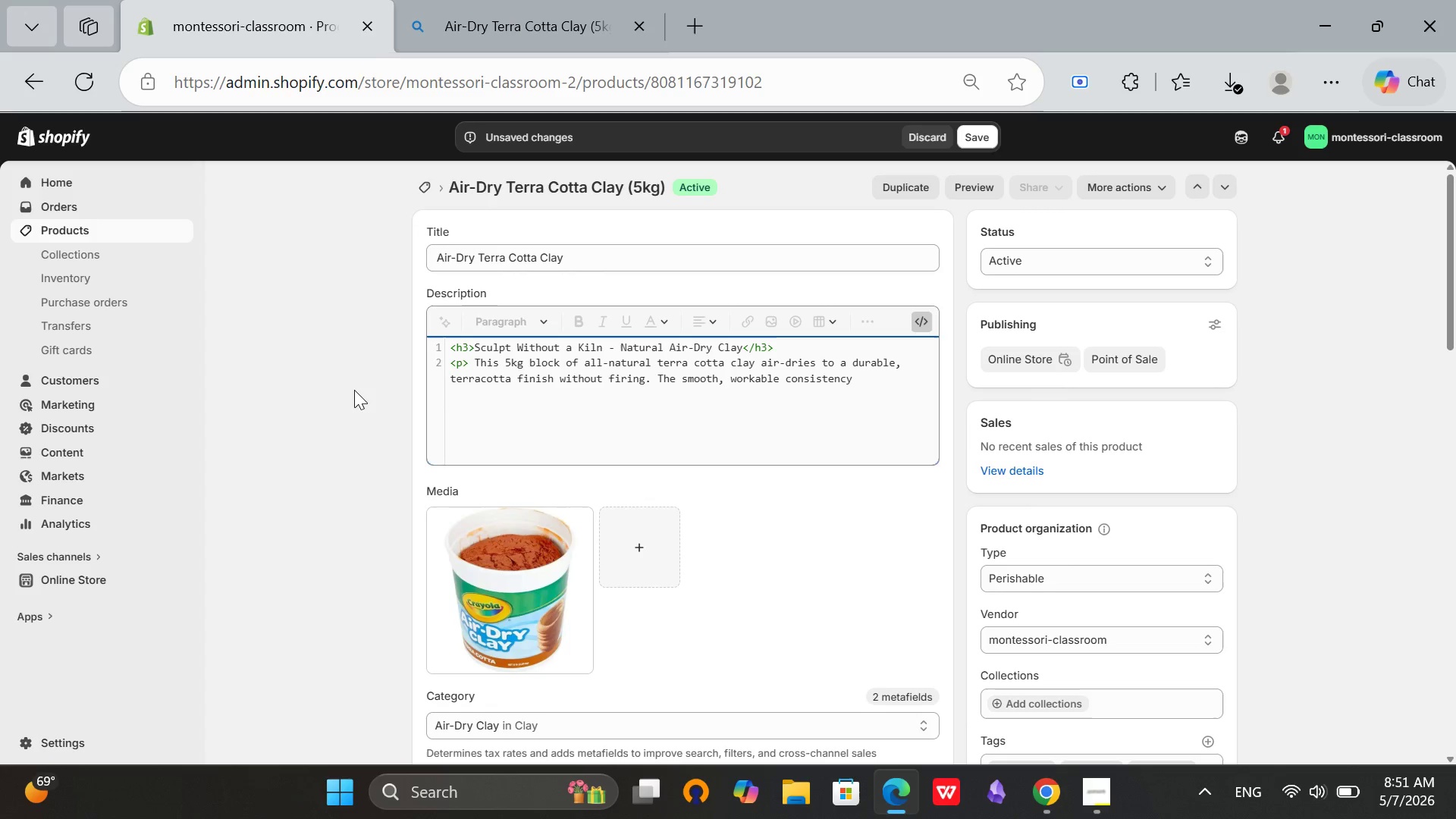 
wait(7.78)
 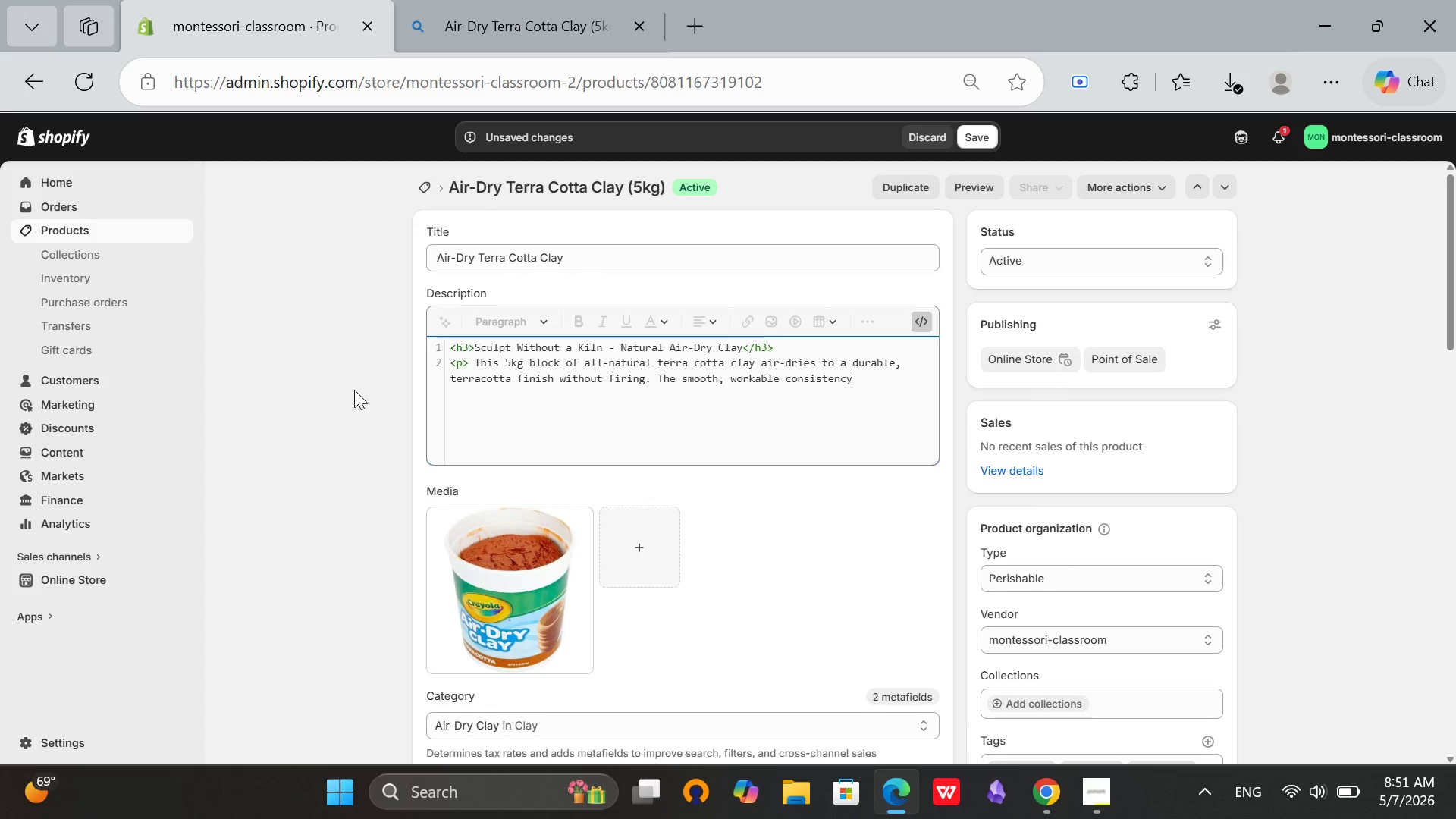 
type( is perfec)
 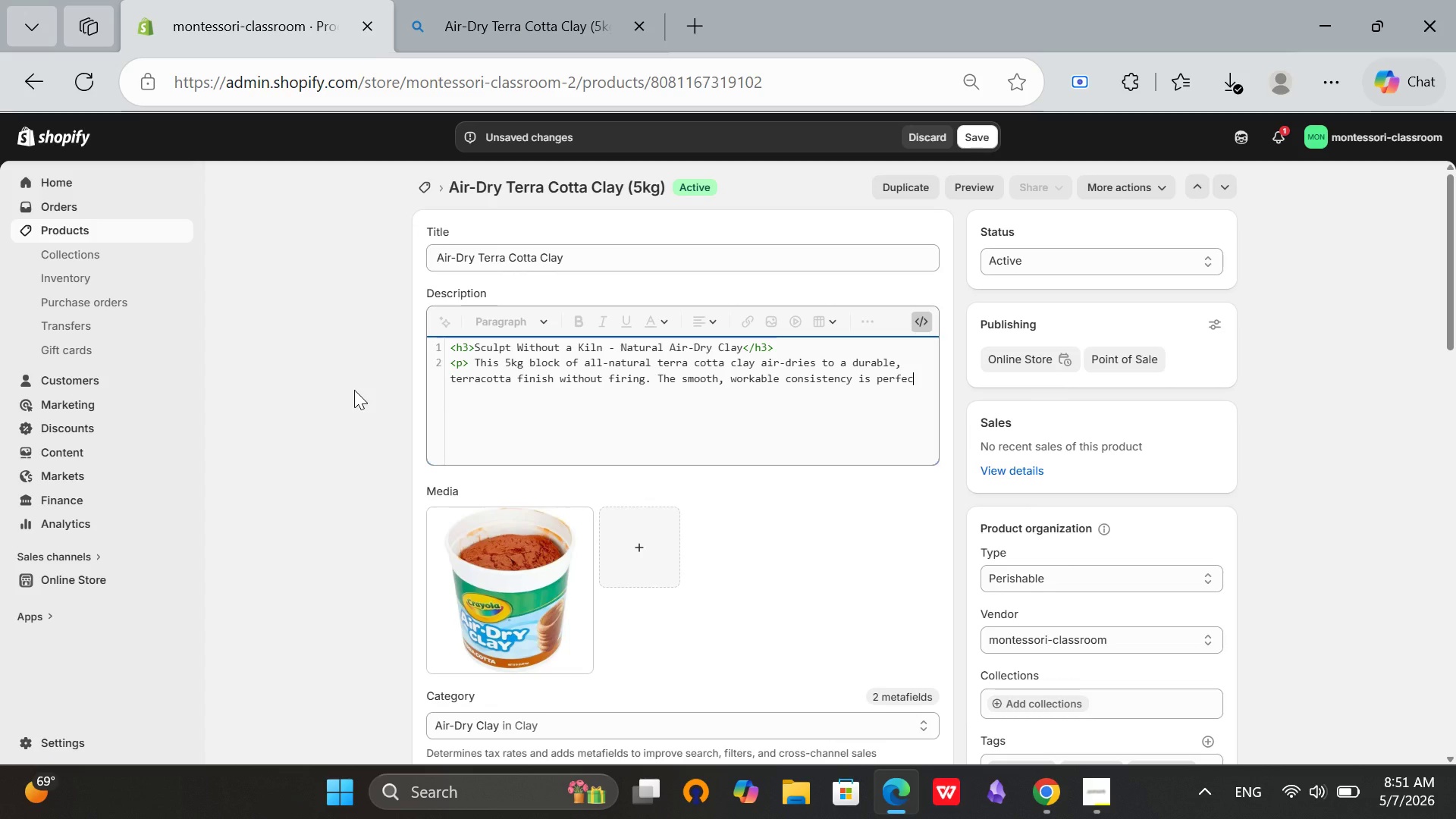 
hold_key(key=T, duration=0.33)
 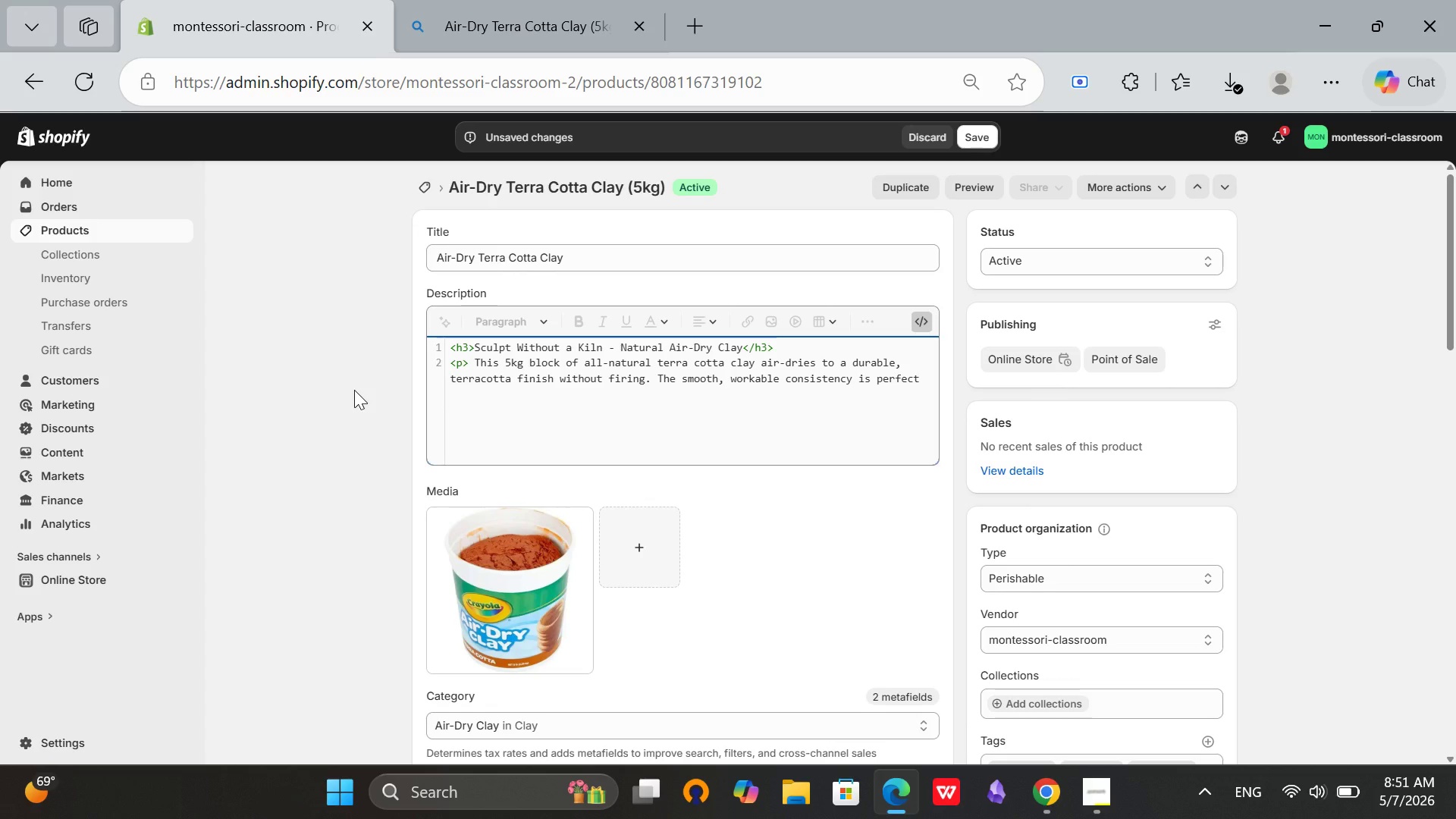 
wait(7.27)
 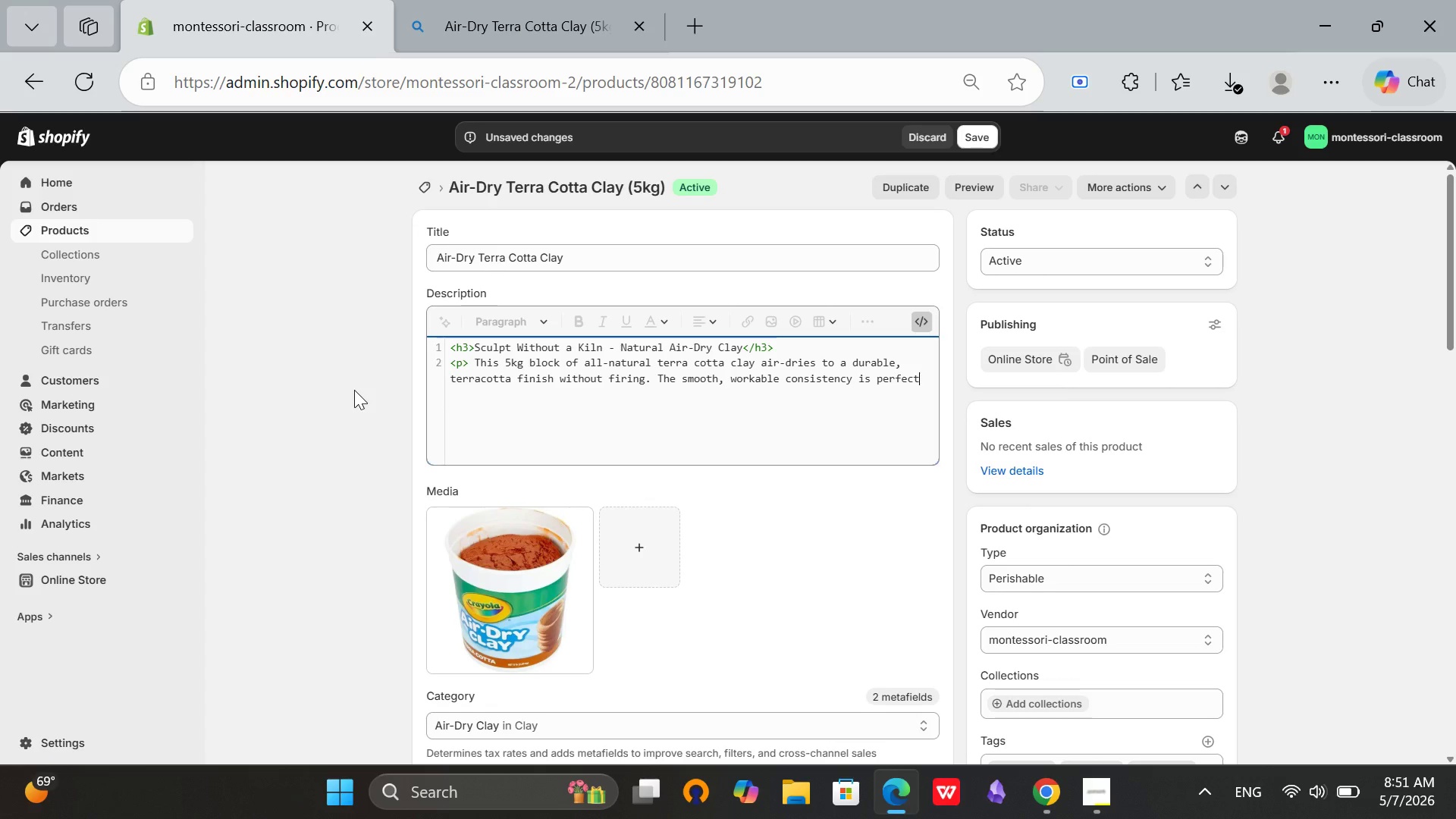 
type( for )
 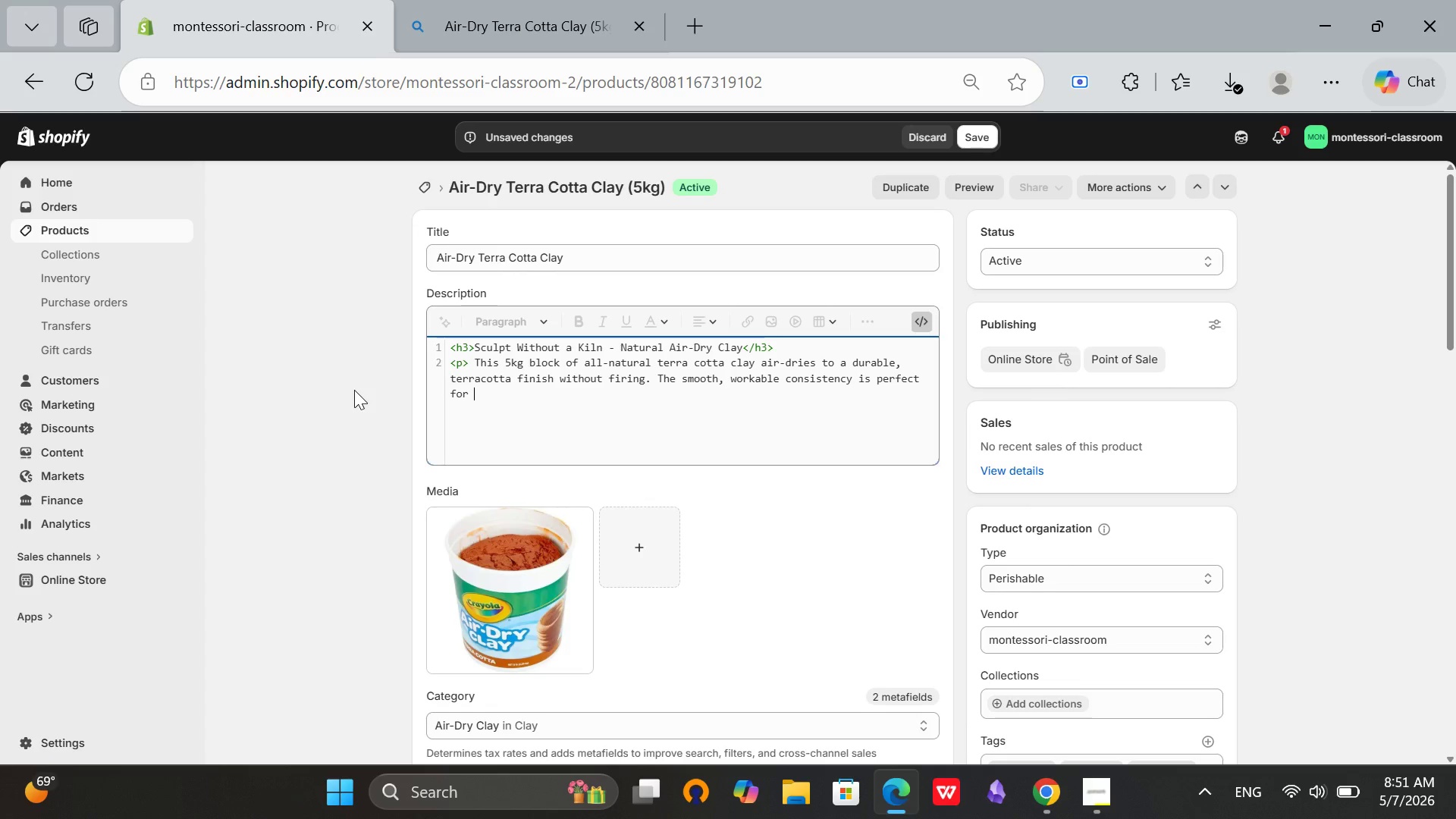 
type(hand-bu)
 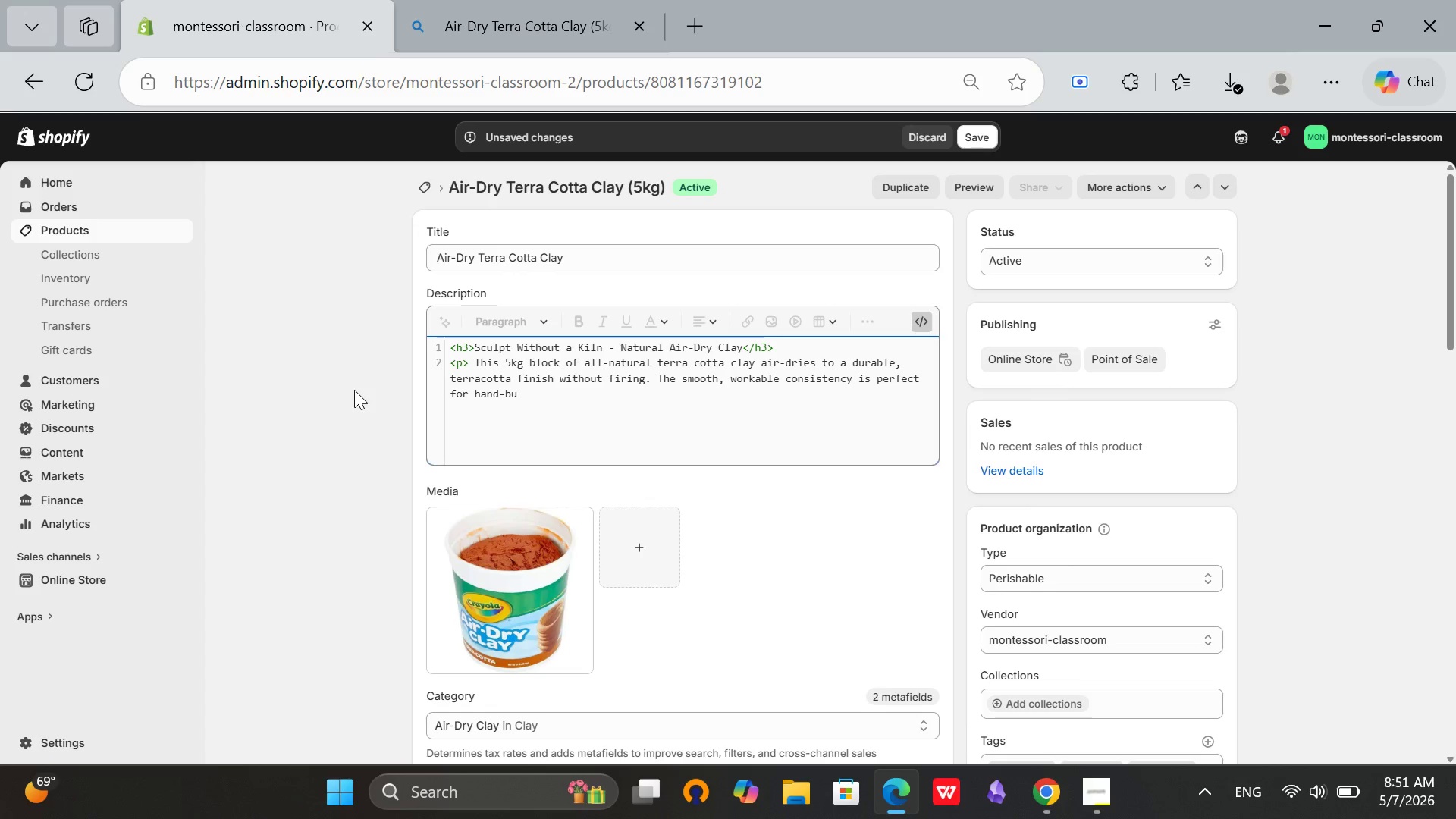 
hold_key(key=I, duration=0.33)
 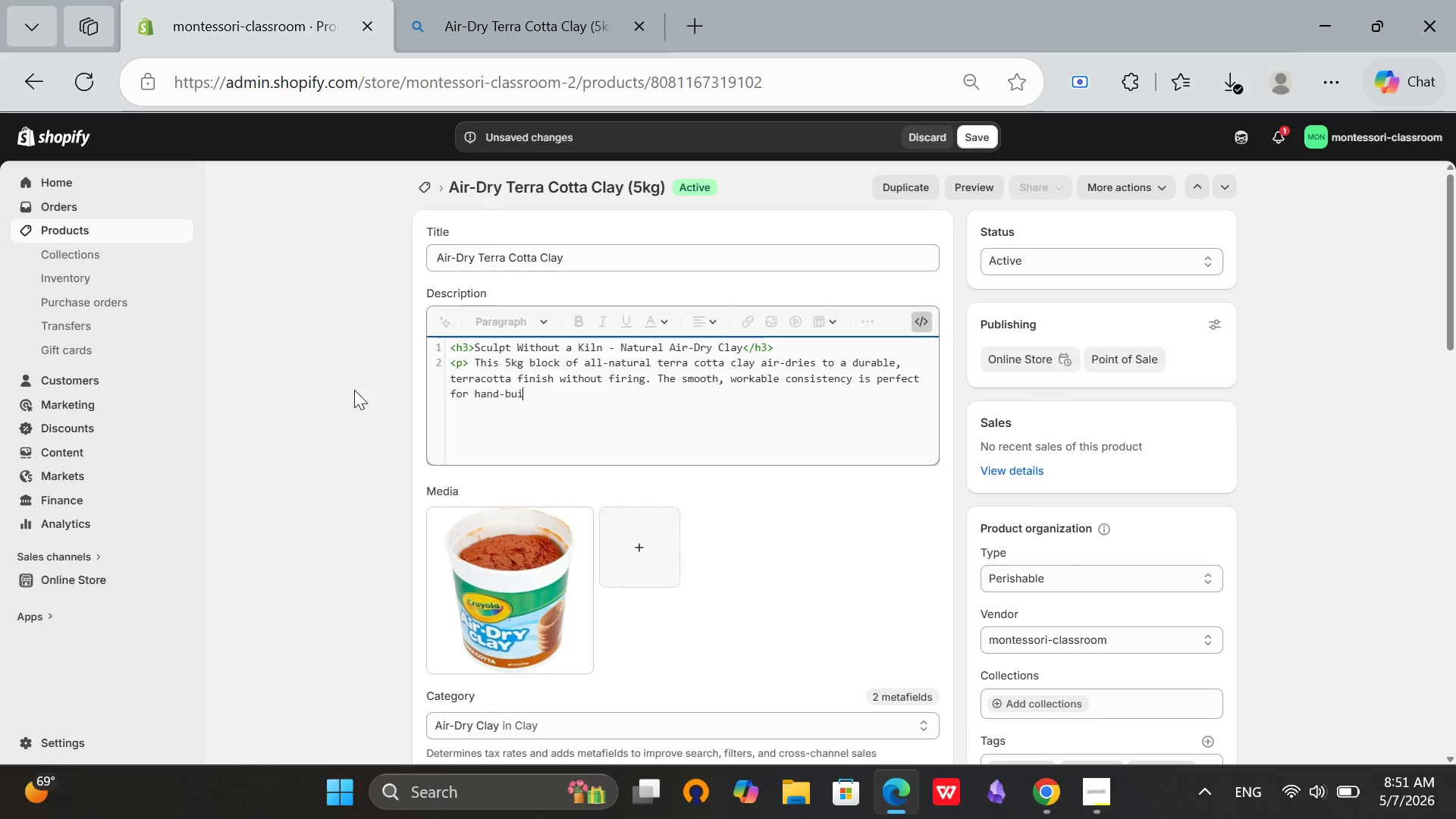 
hold_key(key=L, duration=0.33)
 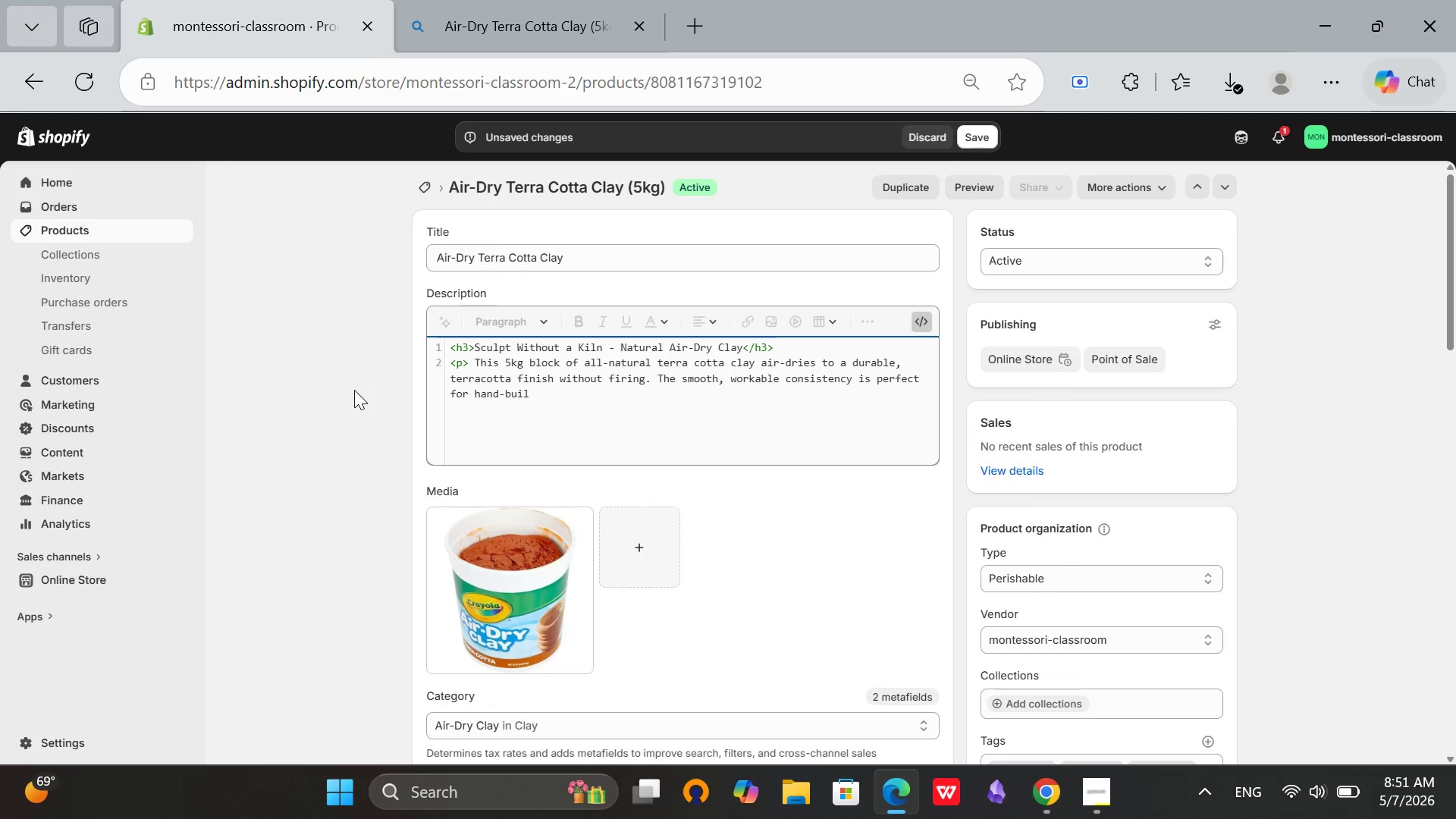 
key(D)
 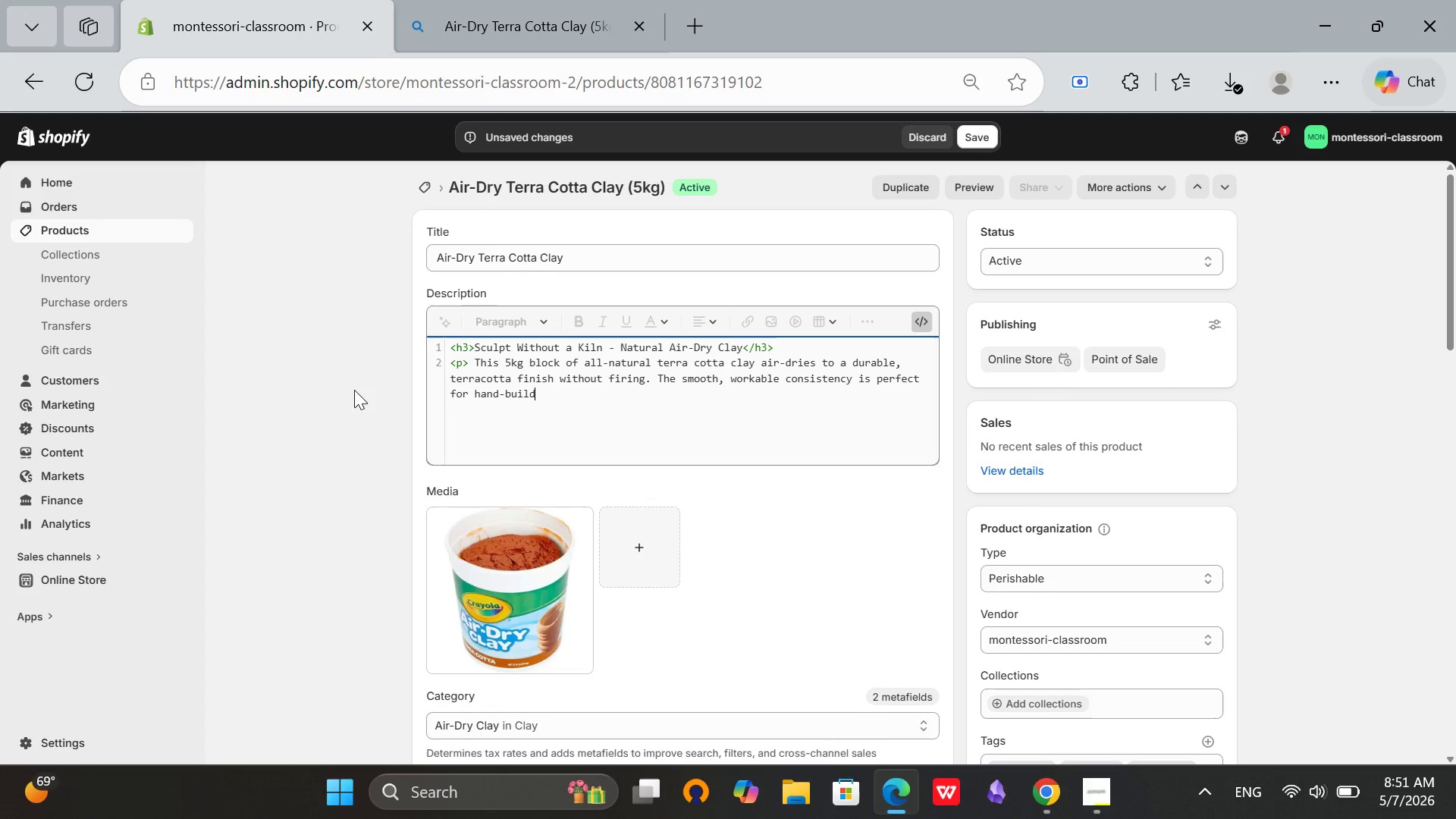 
wait(17.34)
 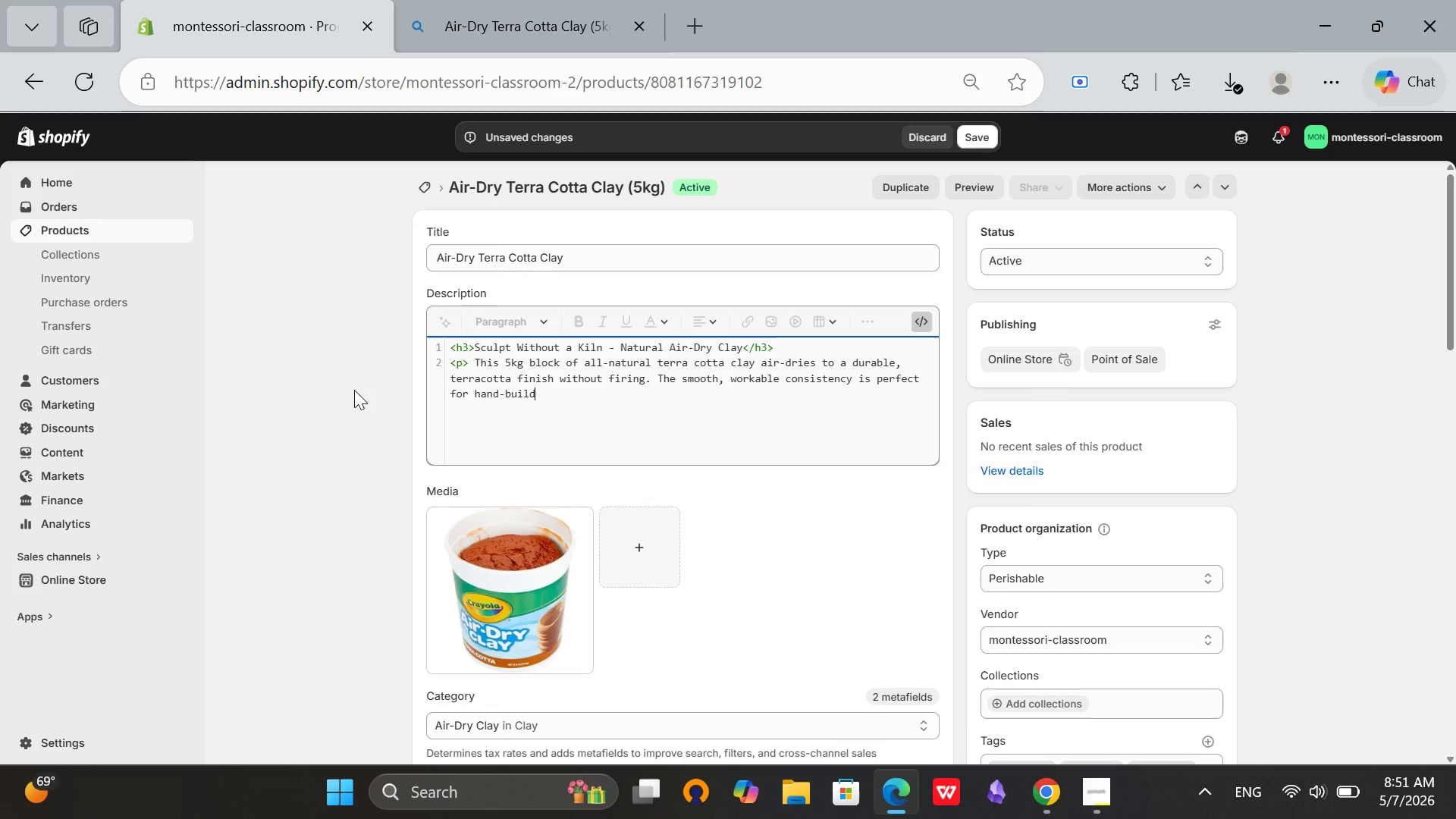 
type(ing, pich pots, and)
 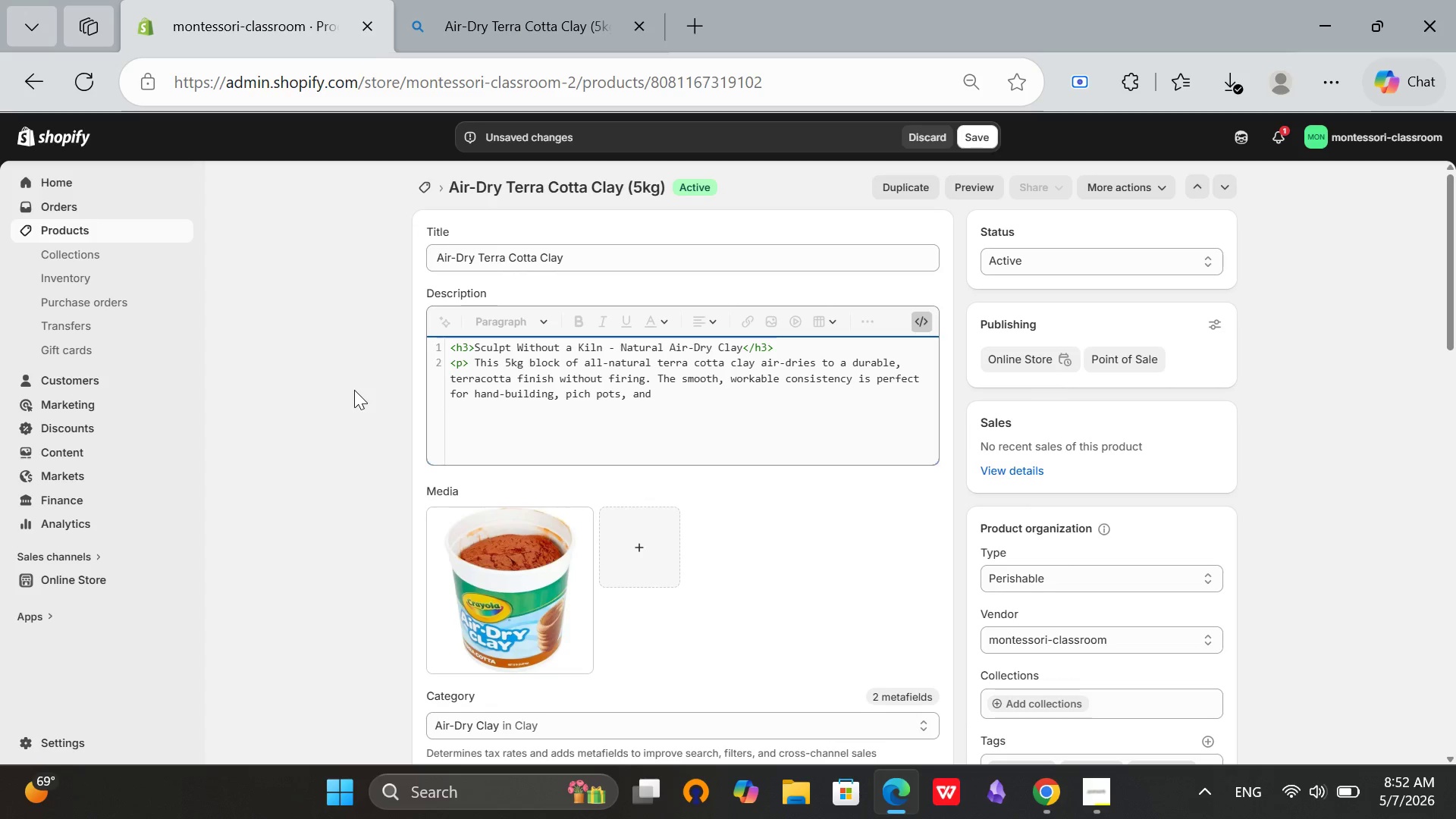 
key(C)
 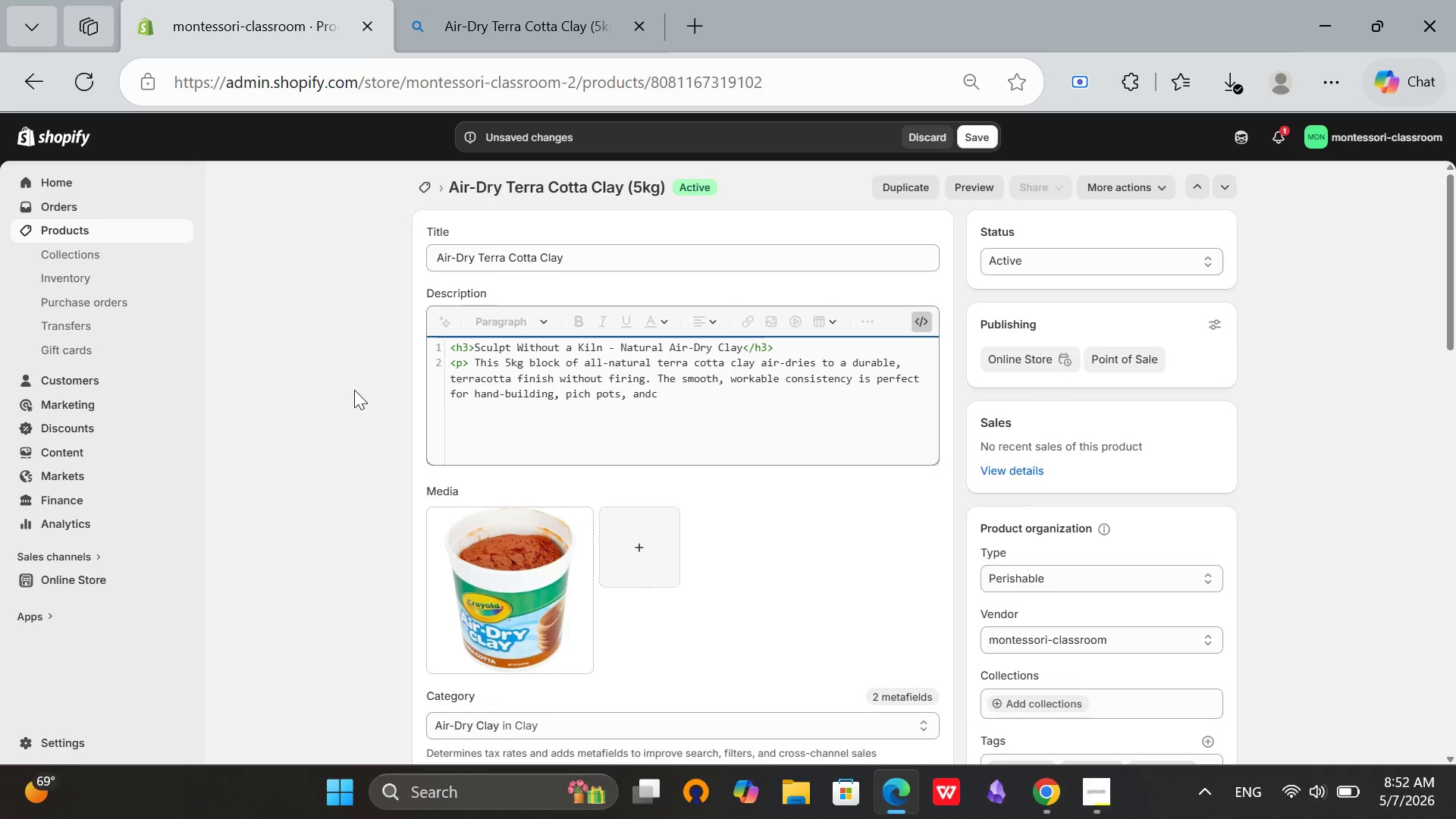 
hold_key(key=Backspace, duration=0.8)
 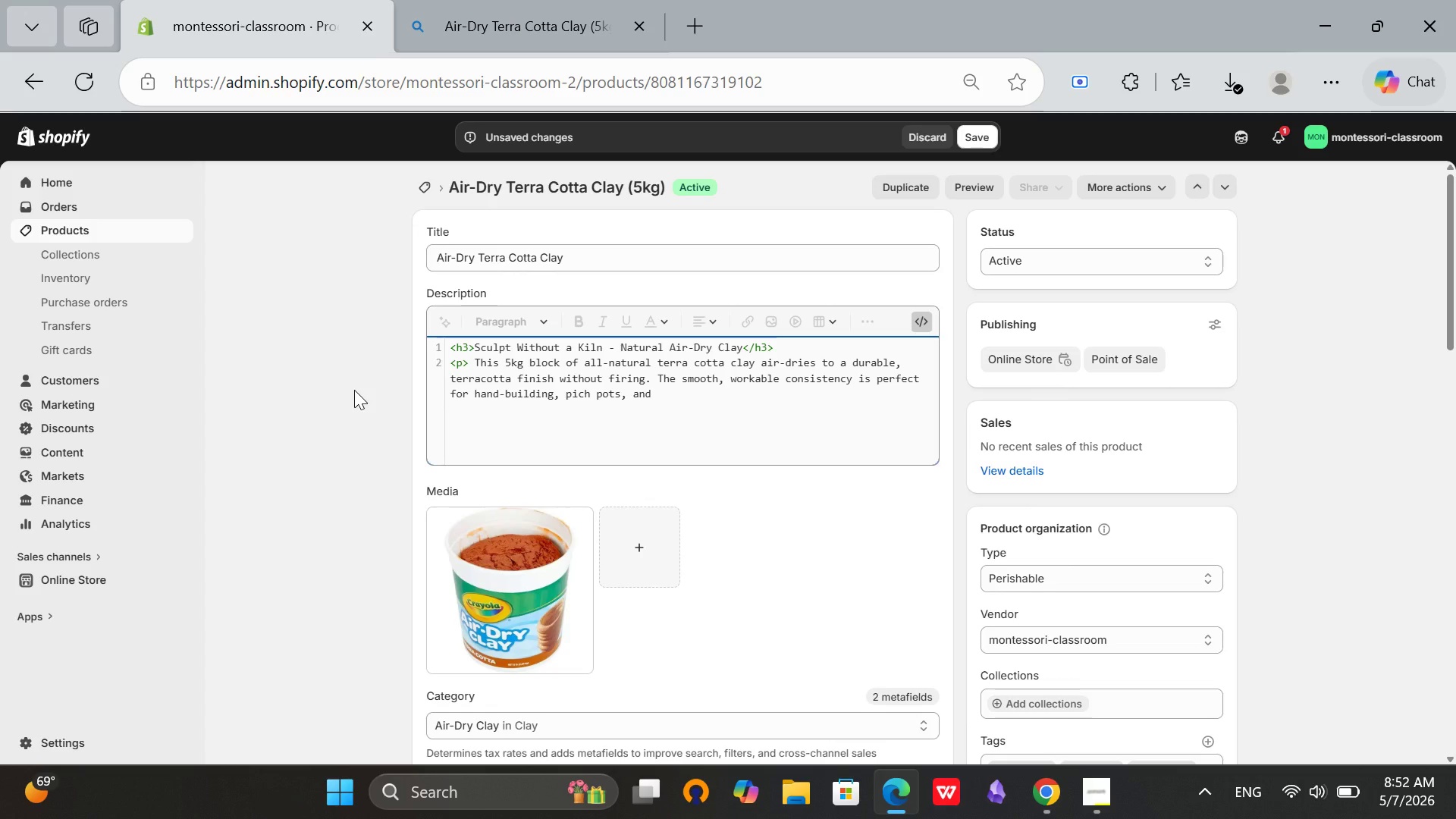 
key(Backspace)
 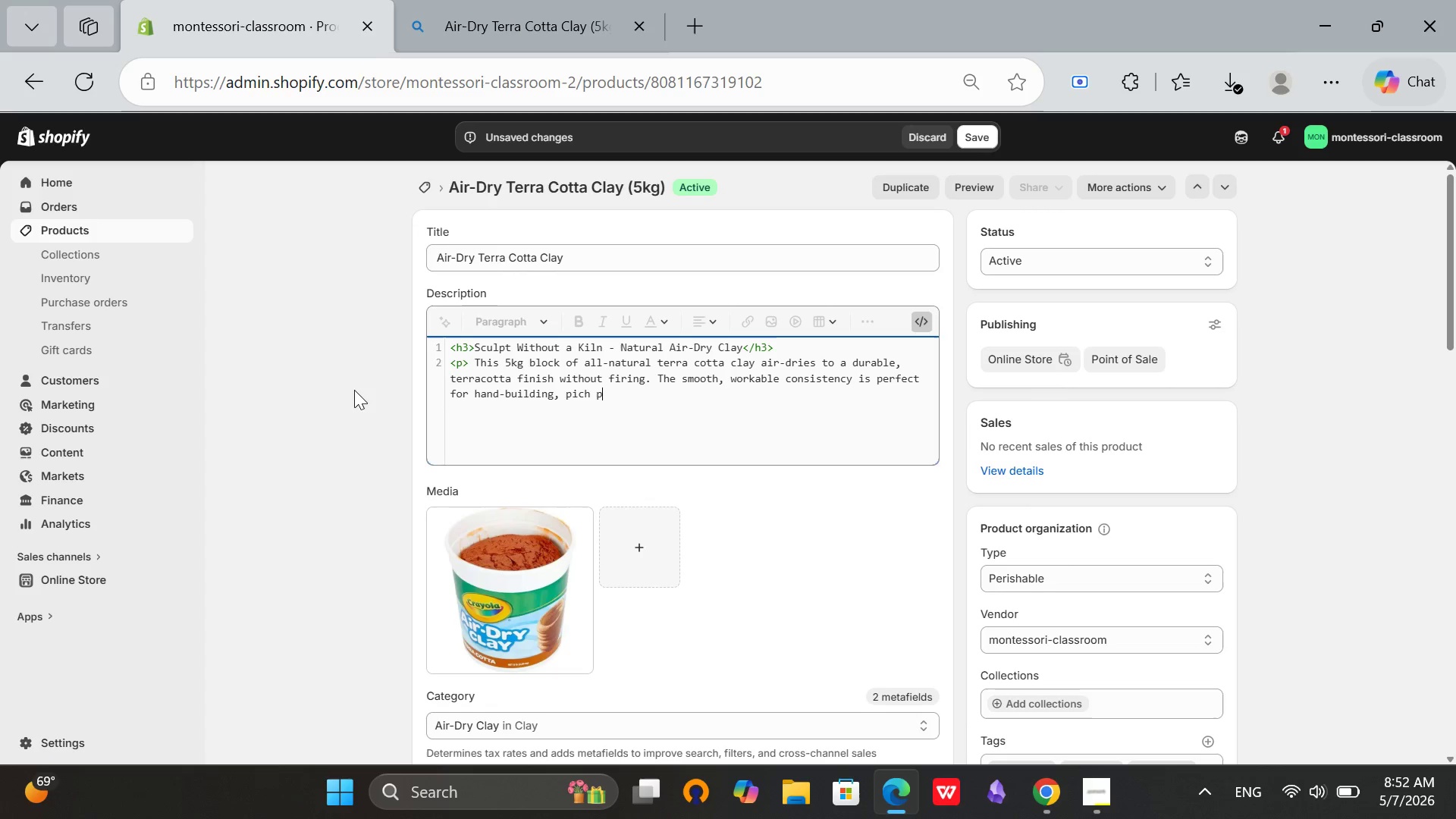 
wait(38.41)
 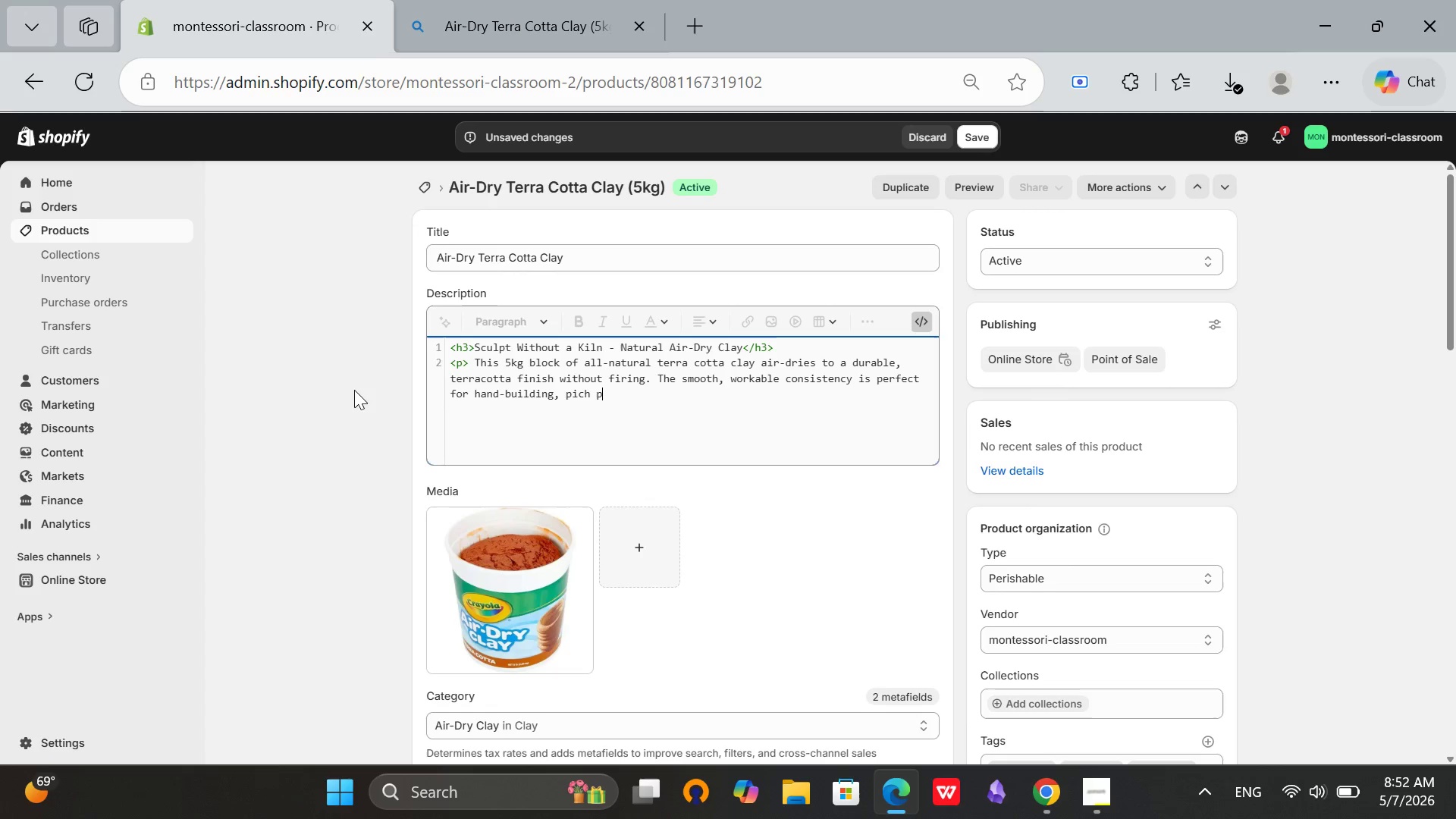 
type(ots, and clasroom sculpture projects</p.)
key(Backspace)
type(>)
 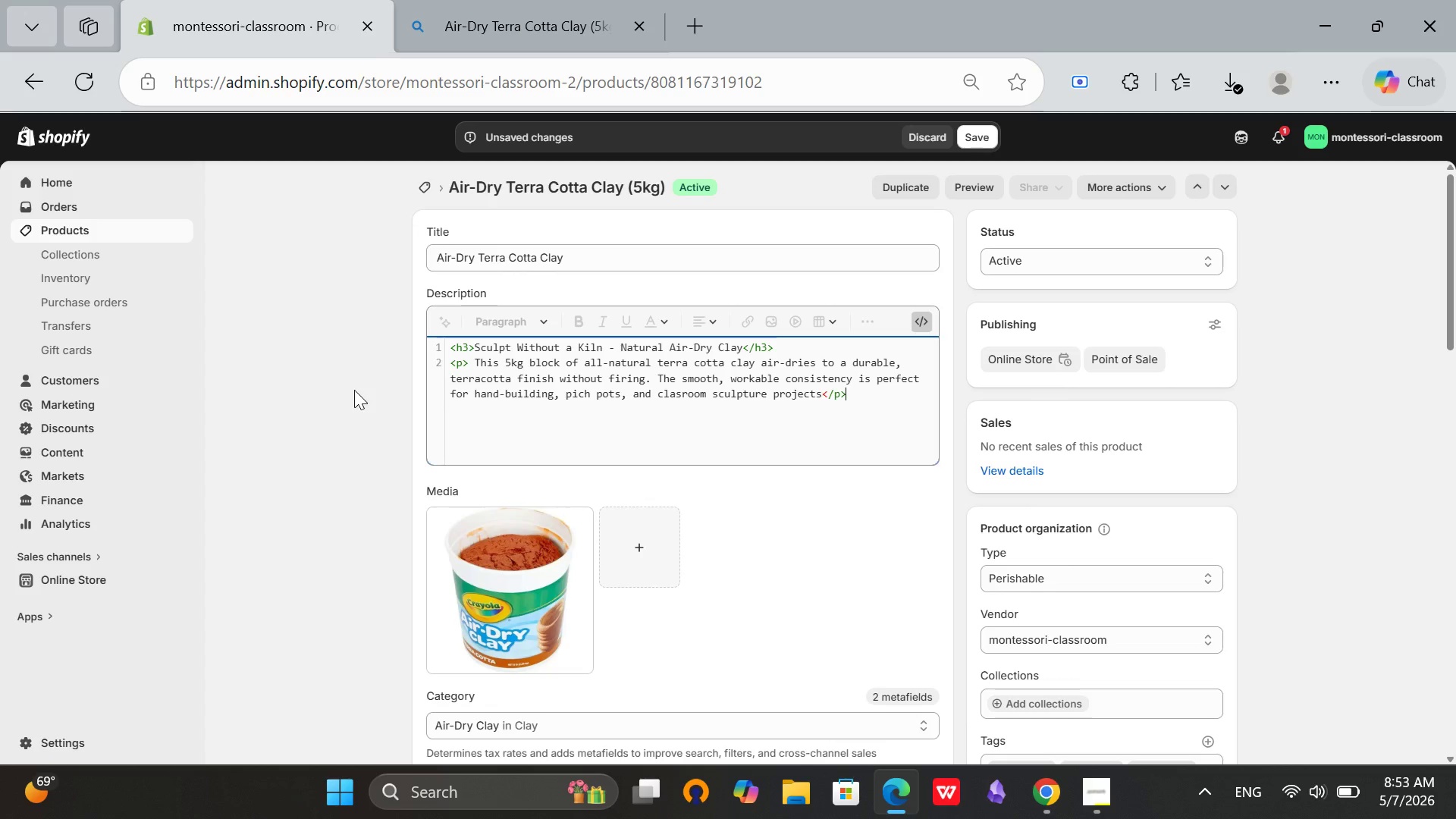 
key(Enter)
 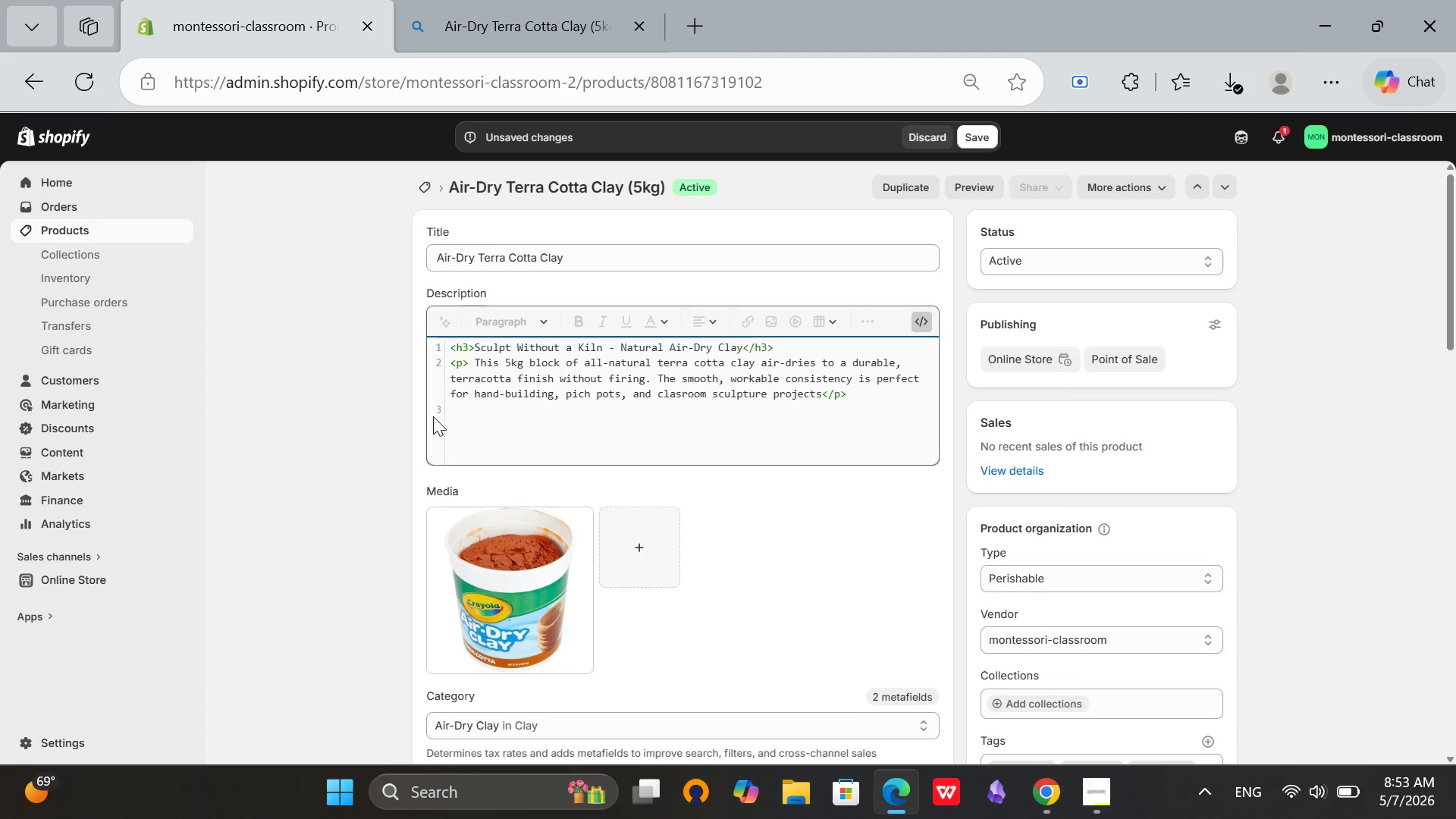 
wait(6.03)
 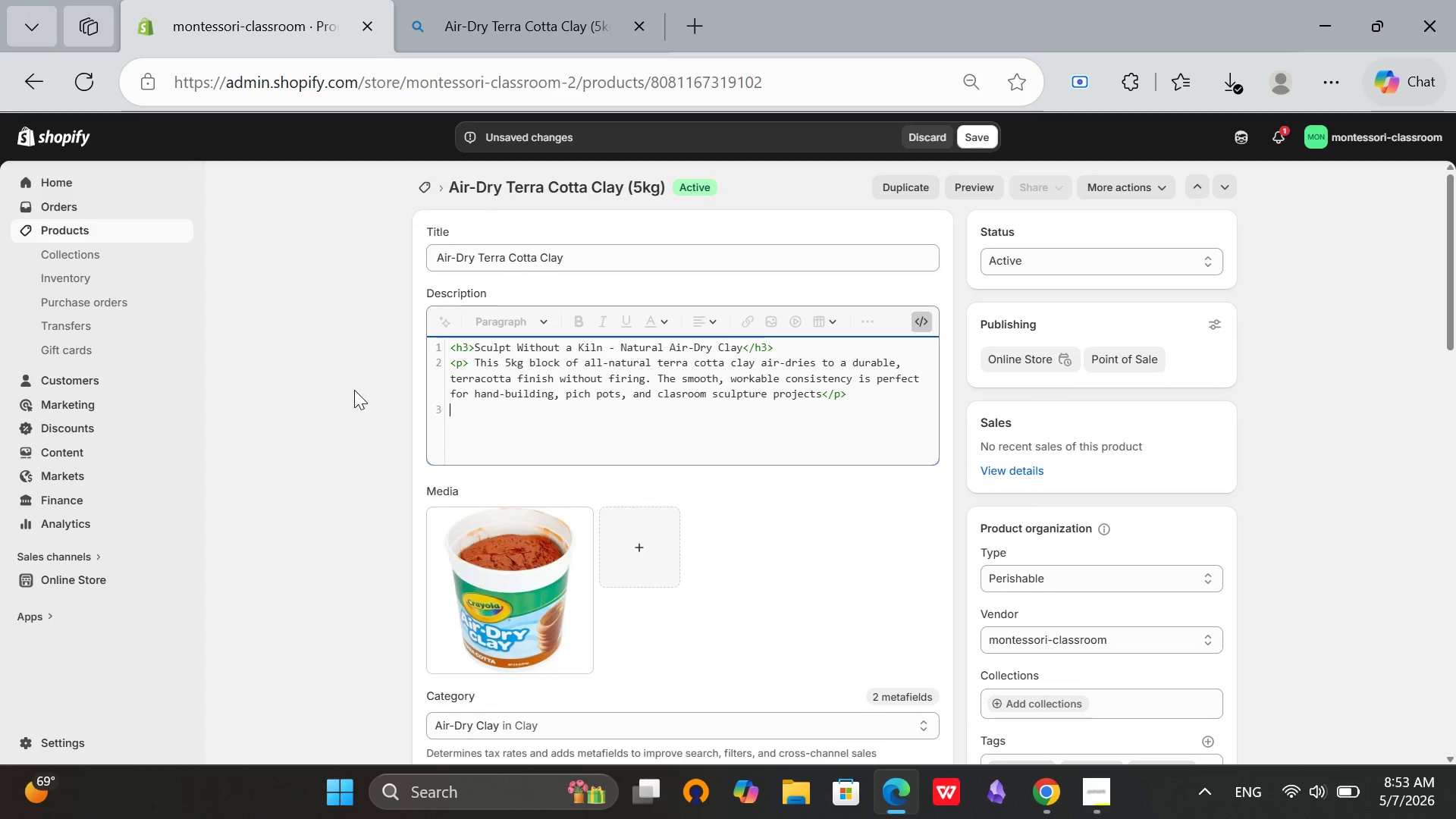 
left_click([1097, 807])